 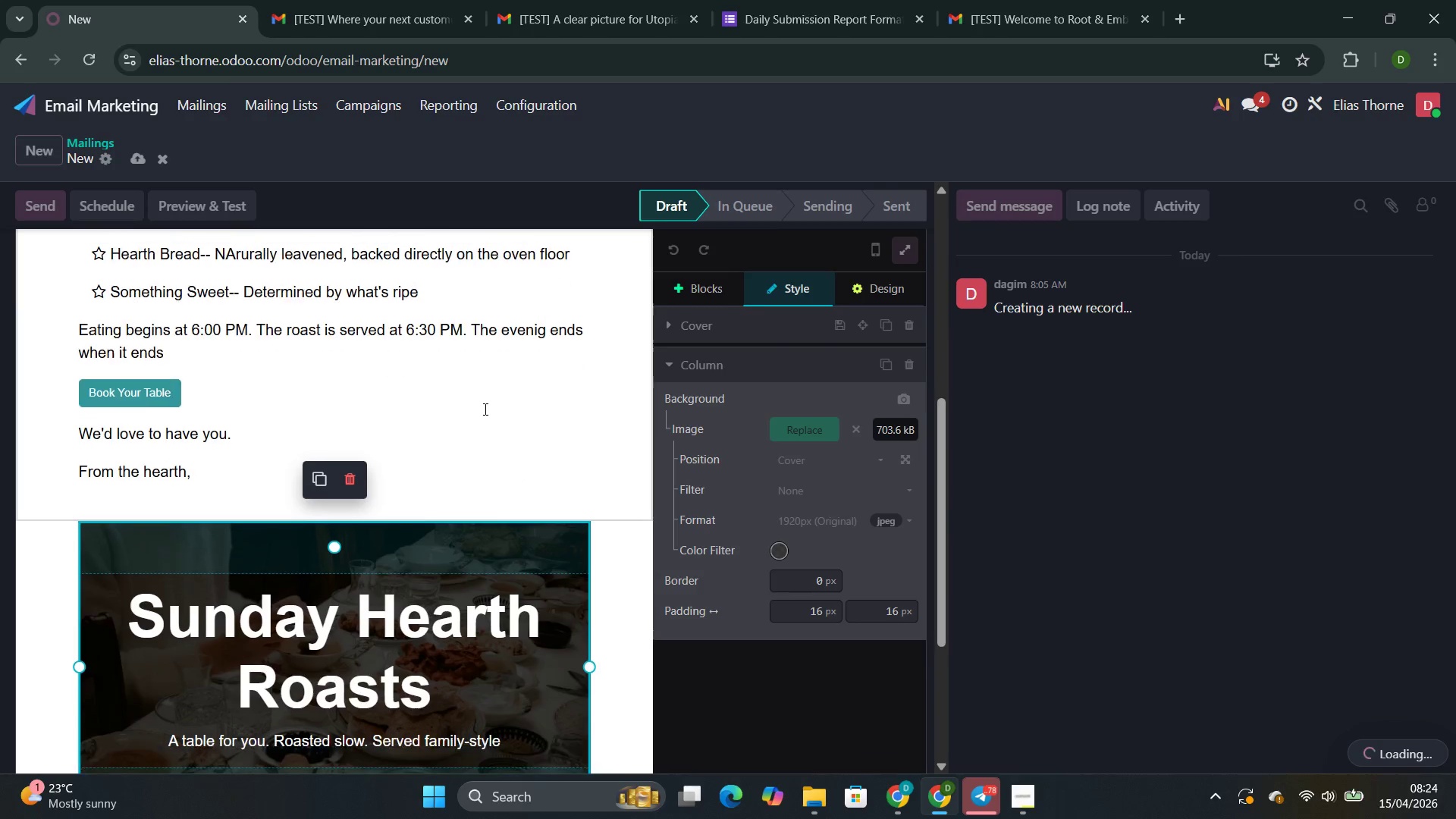 
scroll: coordinate [484, 406], scroll_direction: down, amount: 7.0
 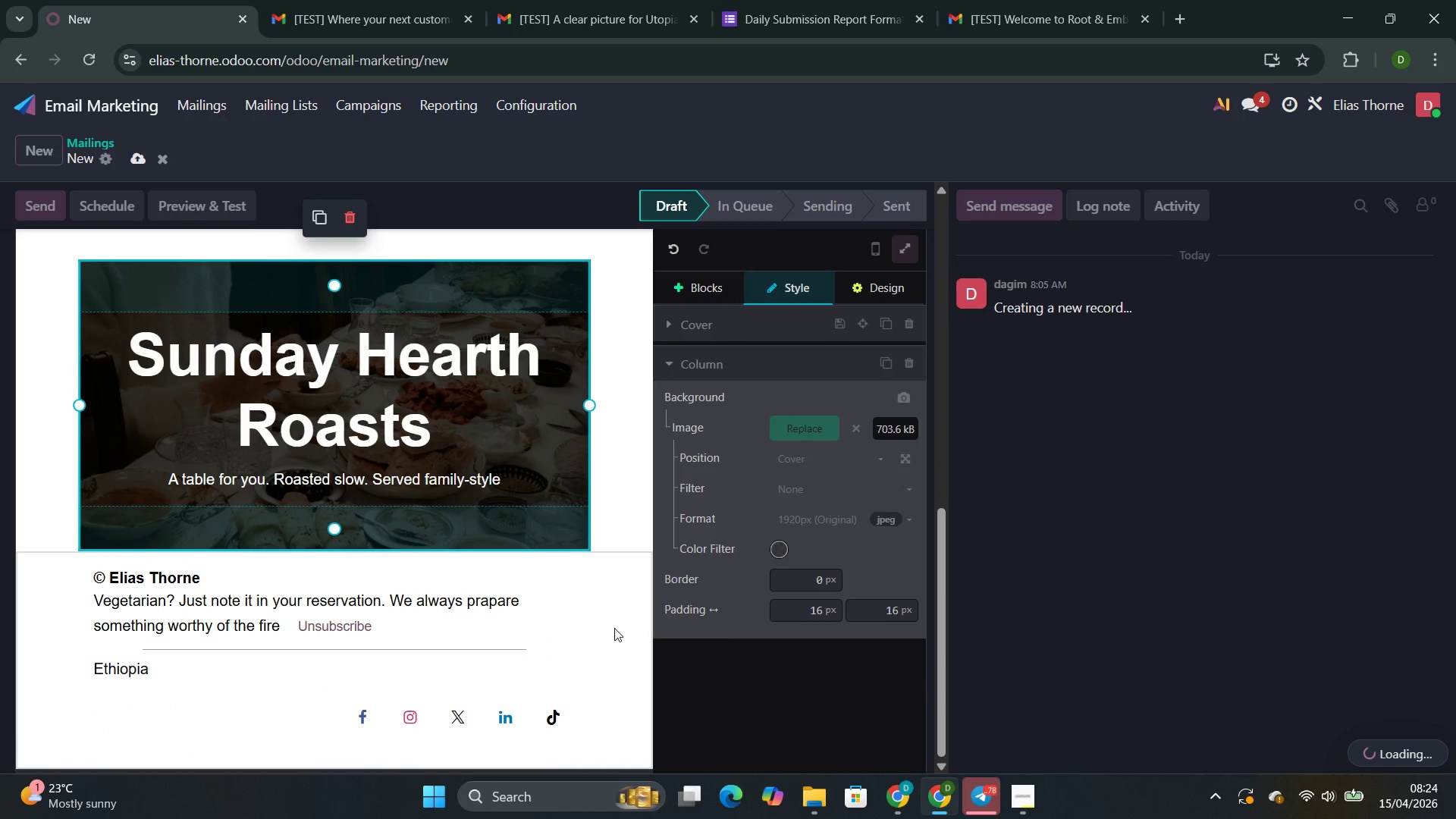 
left_click([620, 622])
 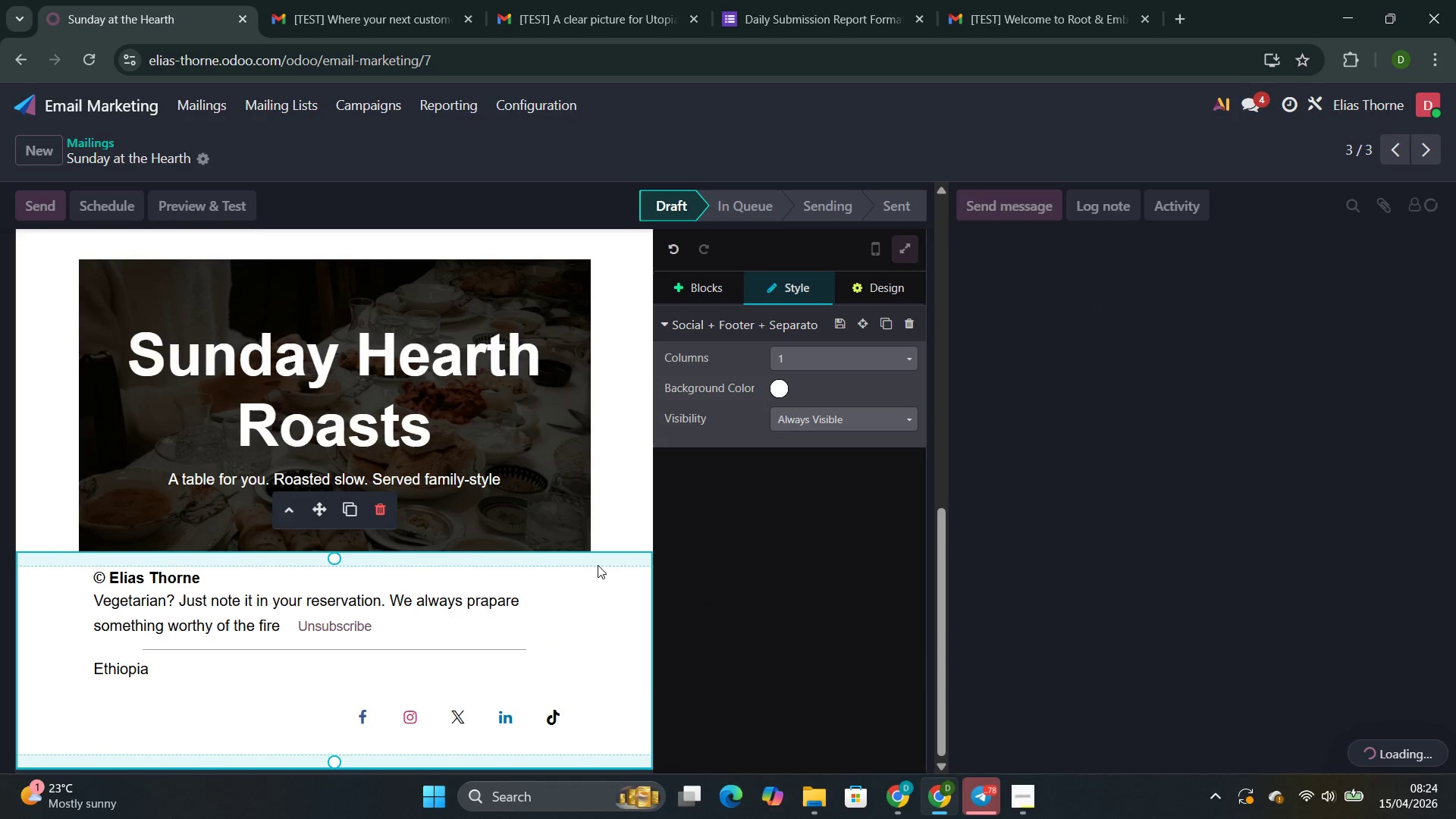 
scroll: coordinate [592, 547], scroll_direction: up, amount: 7.0
 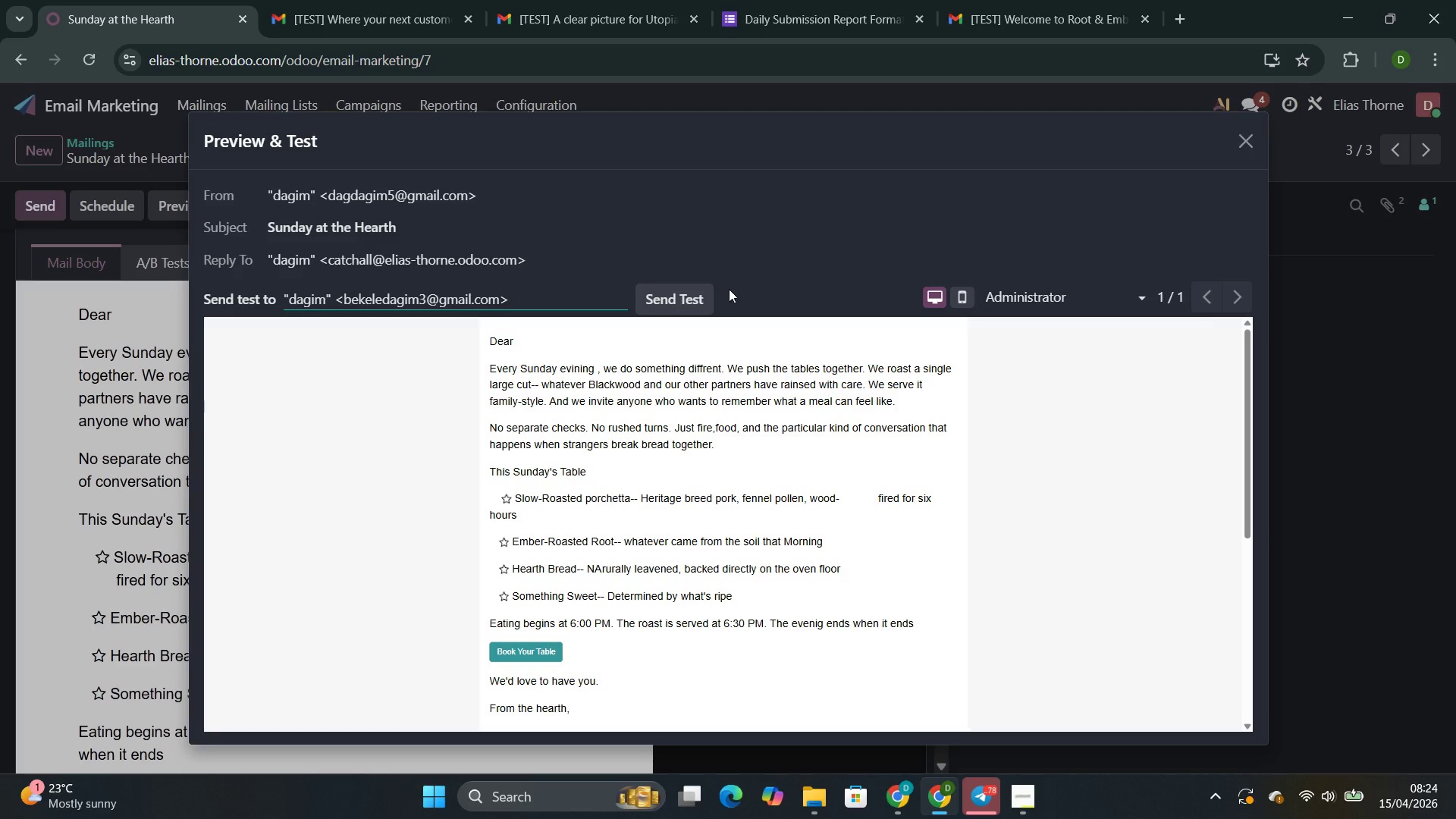 
left_click([677, 305])
 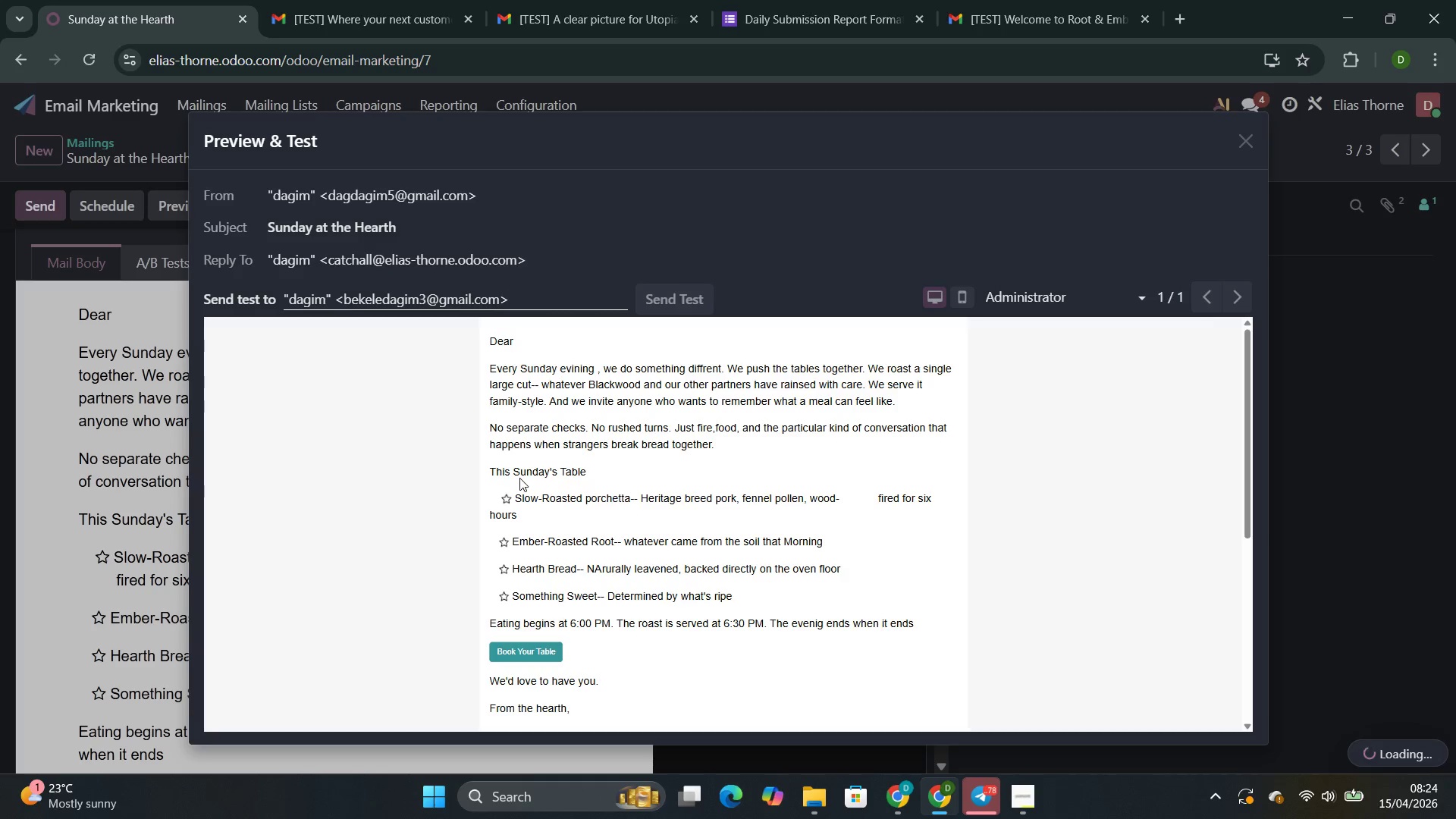 
scroll: coordinate [550, 483], scroll_direction: up, amount: 1.0
 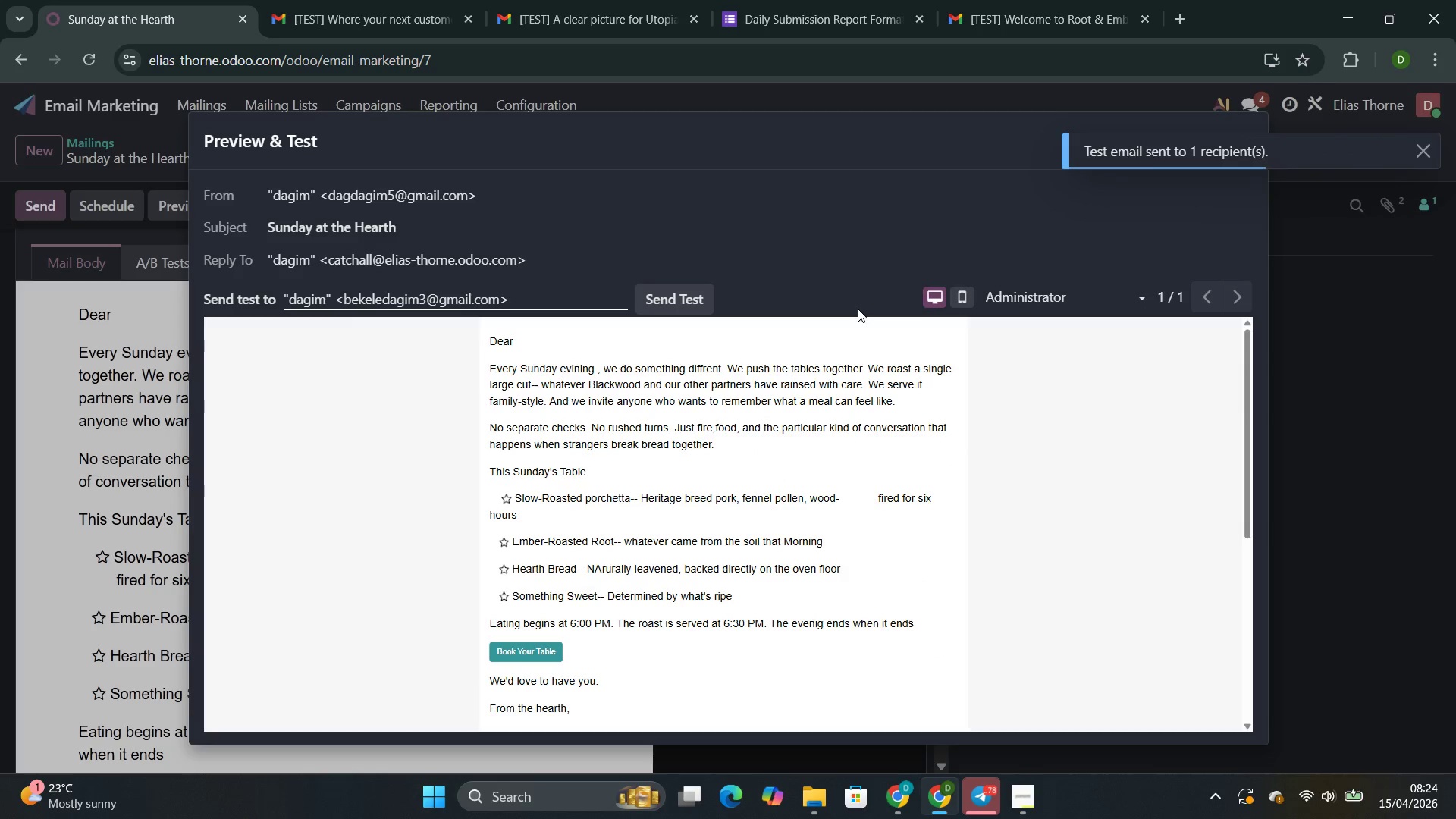 
wait(11.07)
 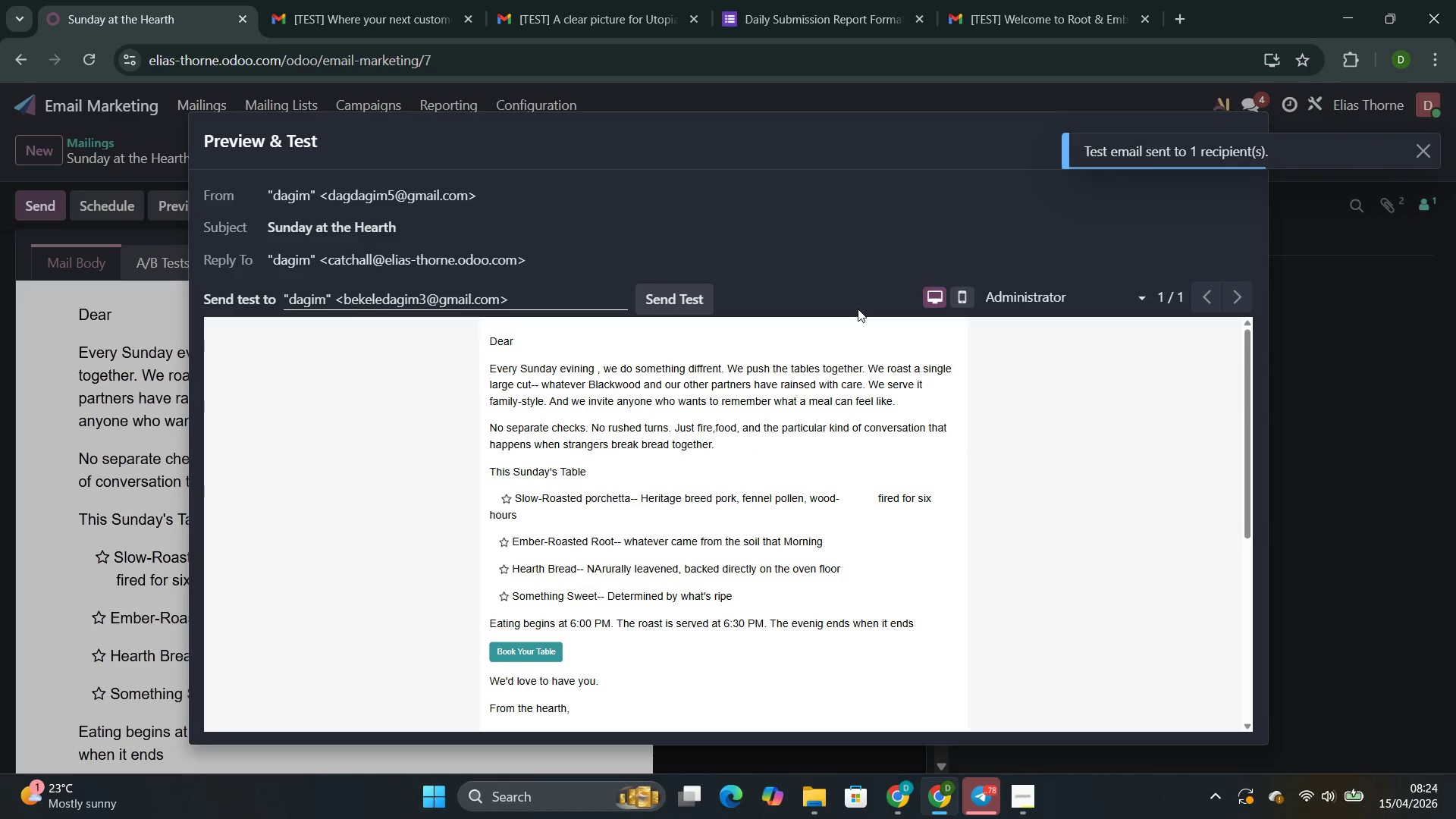 
scroll: coordinate [840, 350], scroll_direction: none, amount: 0.0
 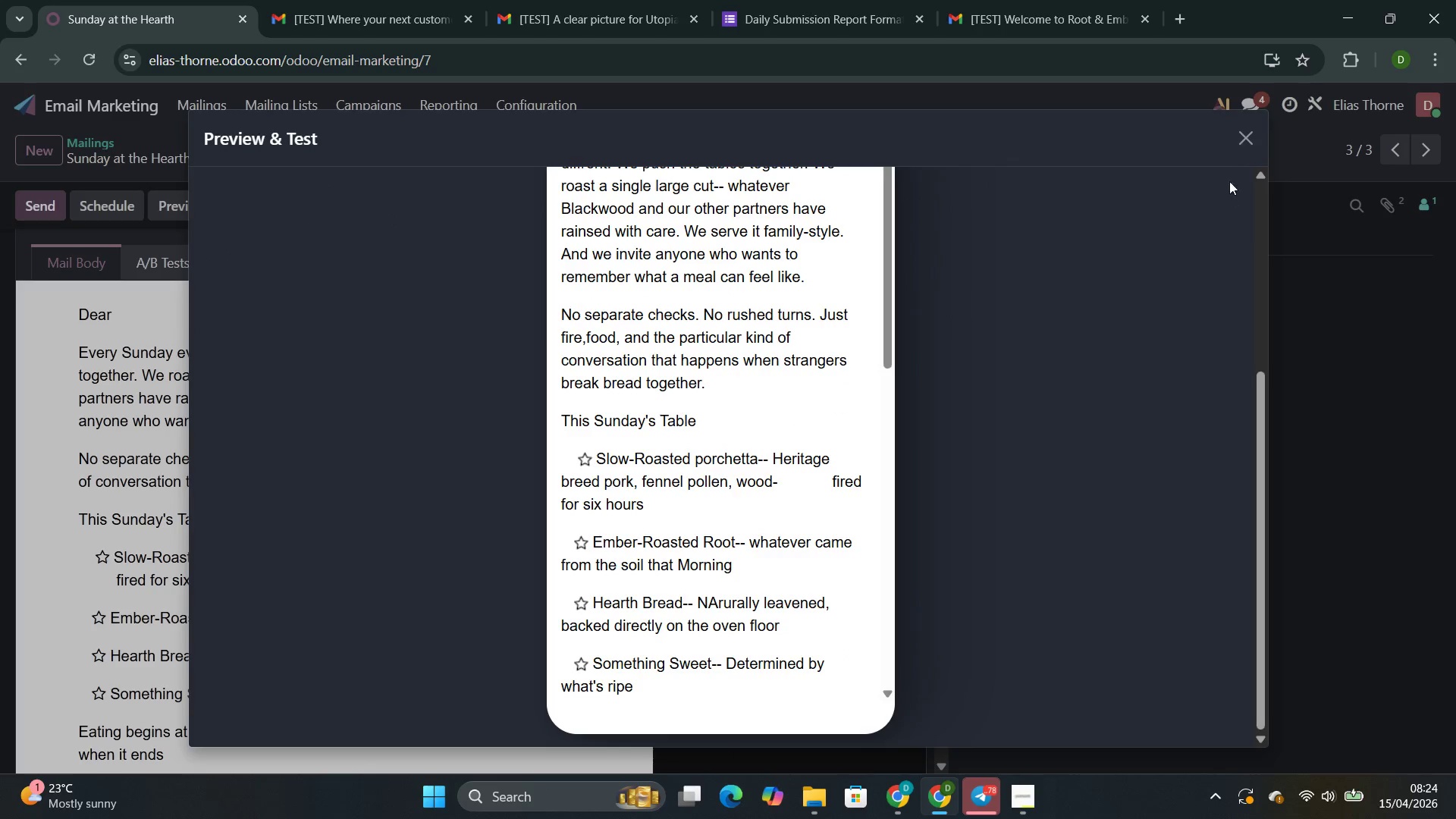 
left_click([1241, 147])
 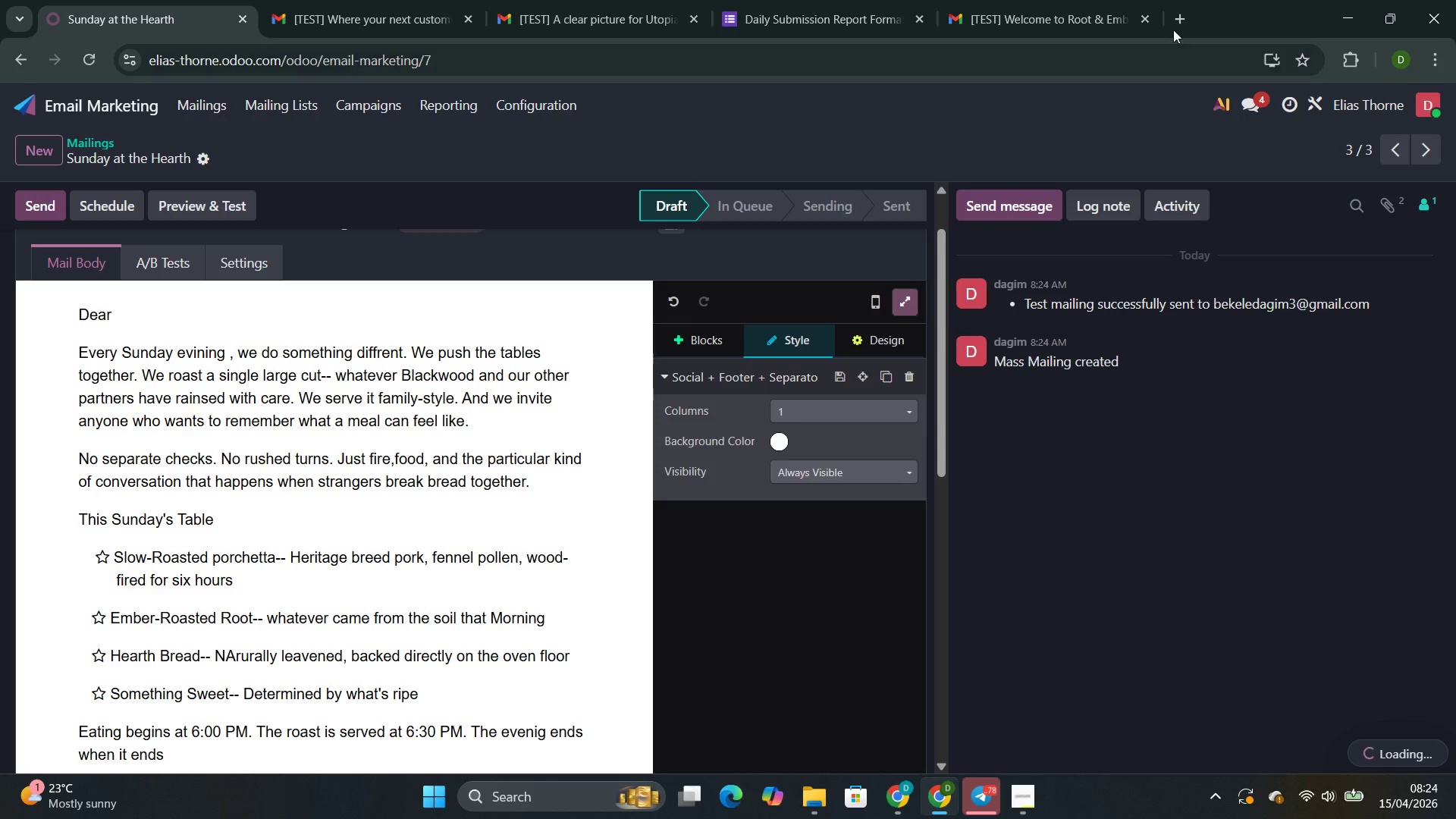 
left_click([1172, 20])
 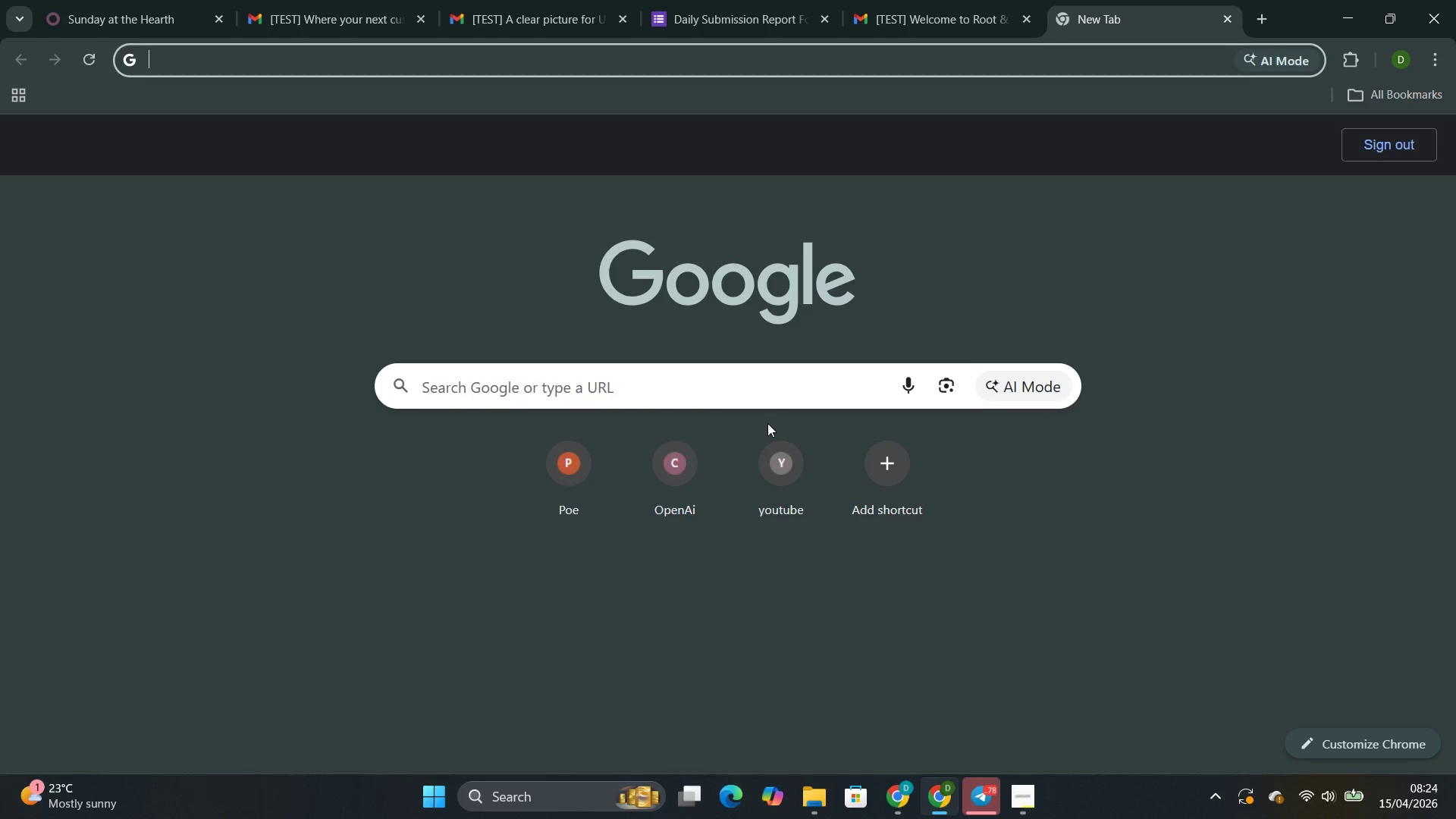 
left_click([776, 397])
 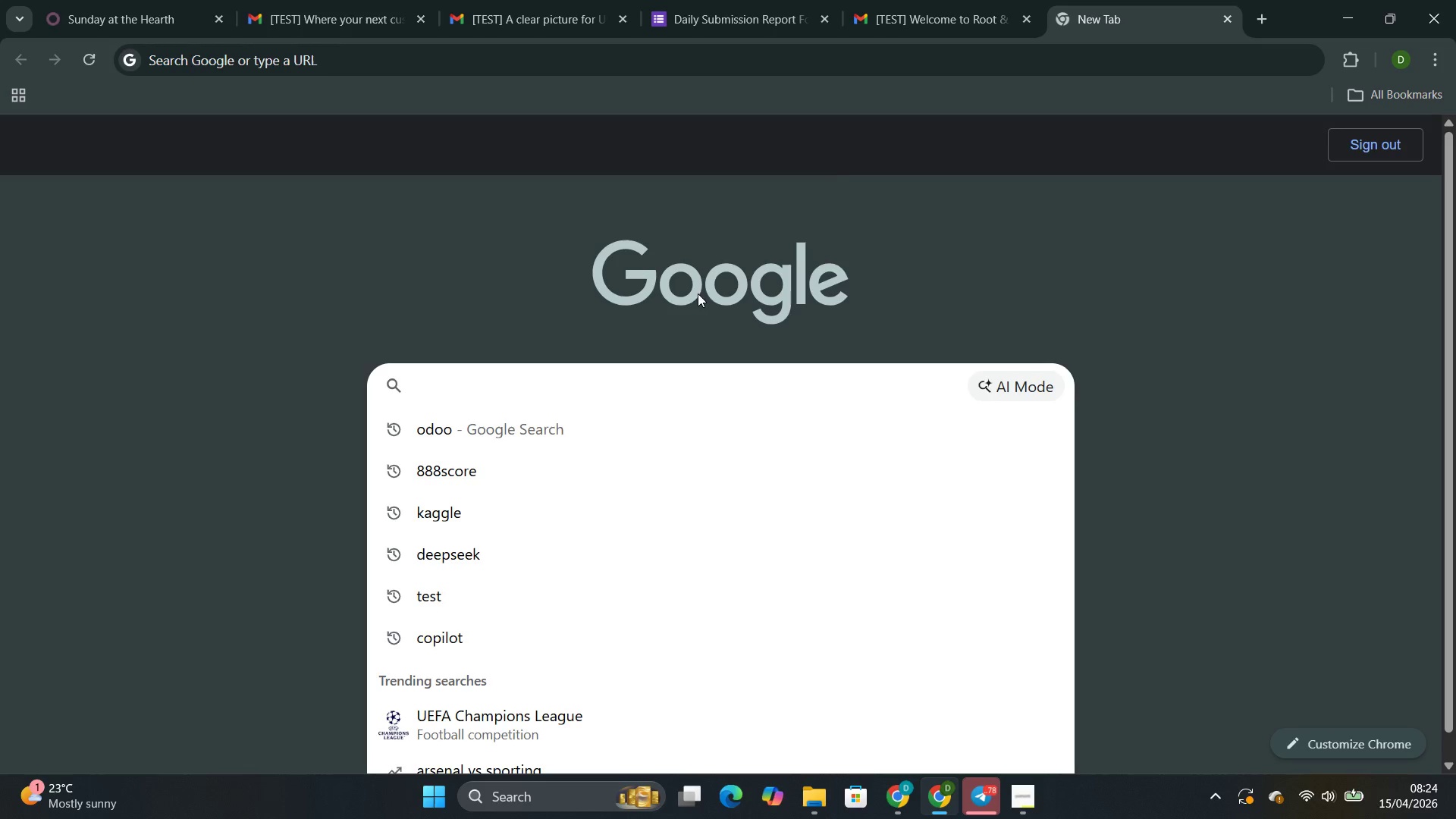 
left_click([912, 149])
 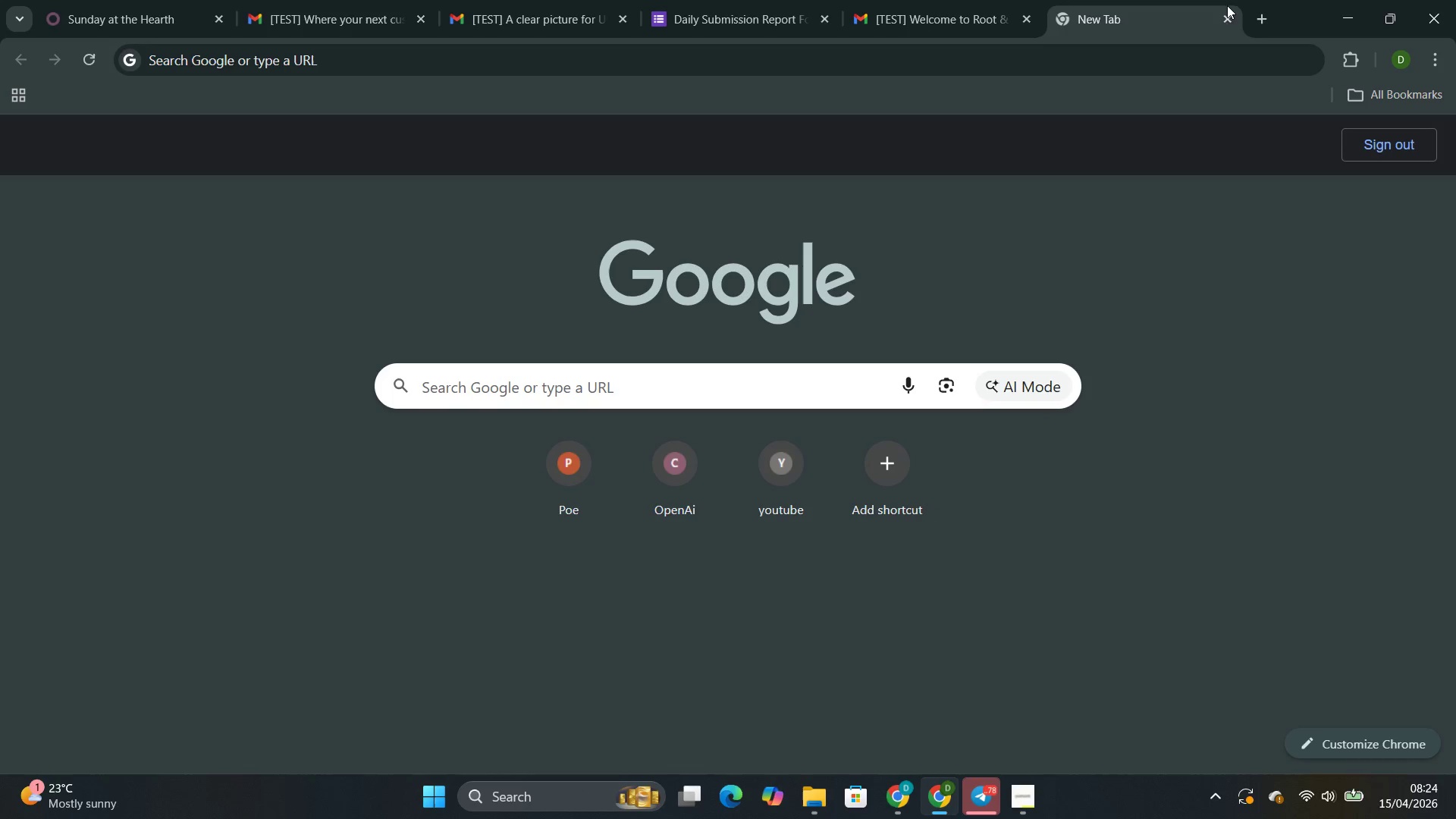 
left_click([1233, 17])
 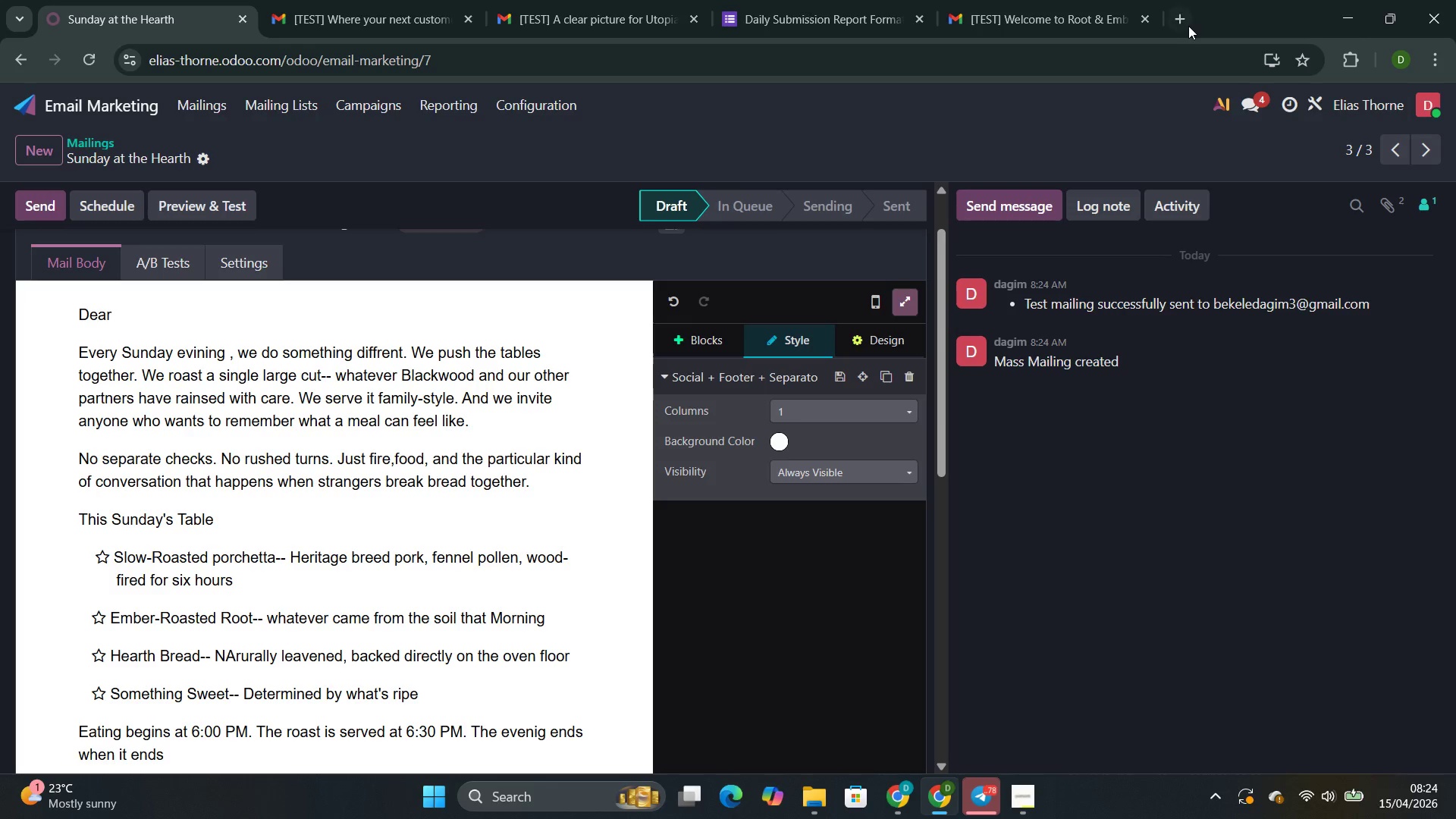 
left_click([1188, 26])
 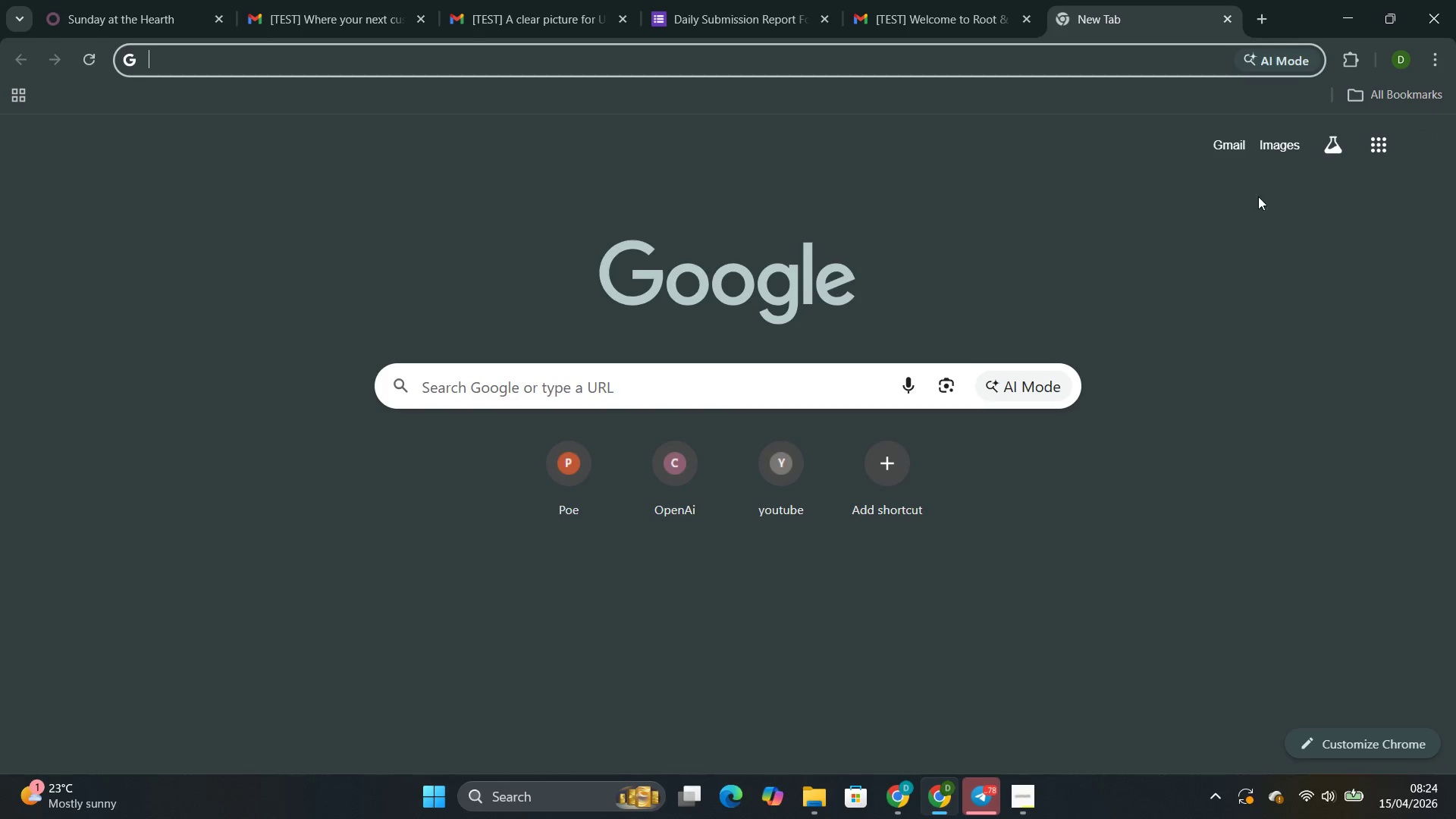 
left_click([1229, 148])
 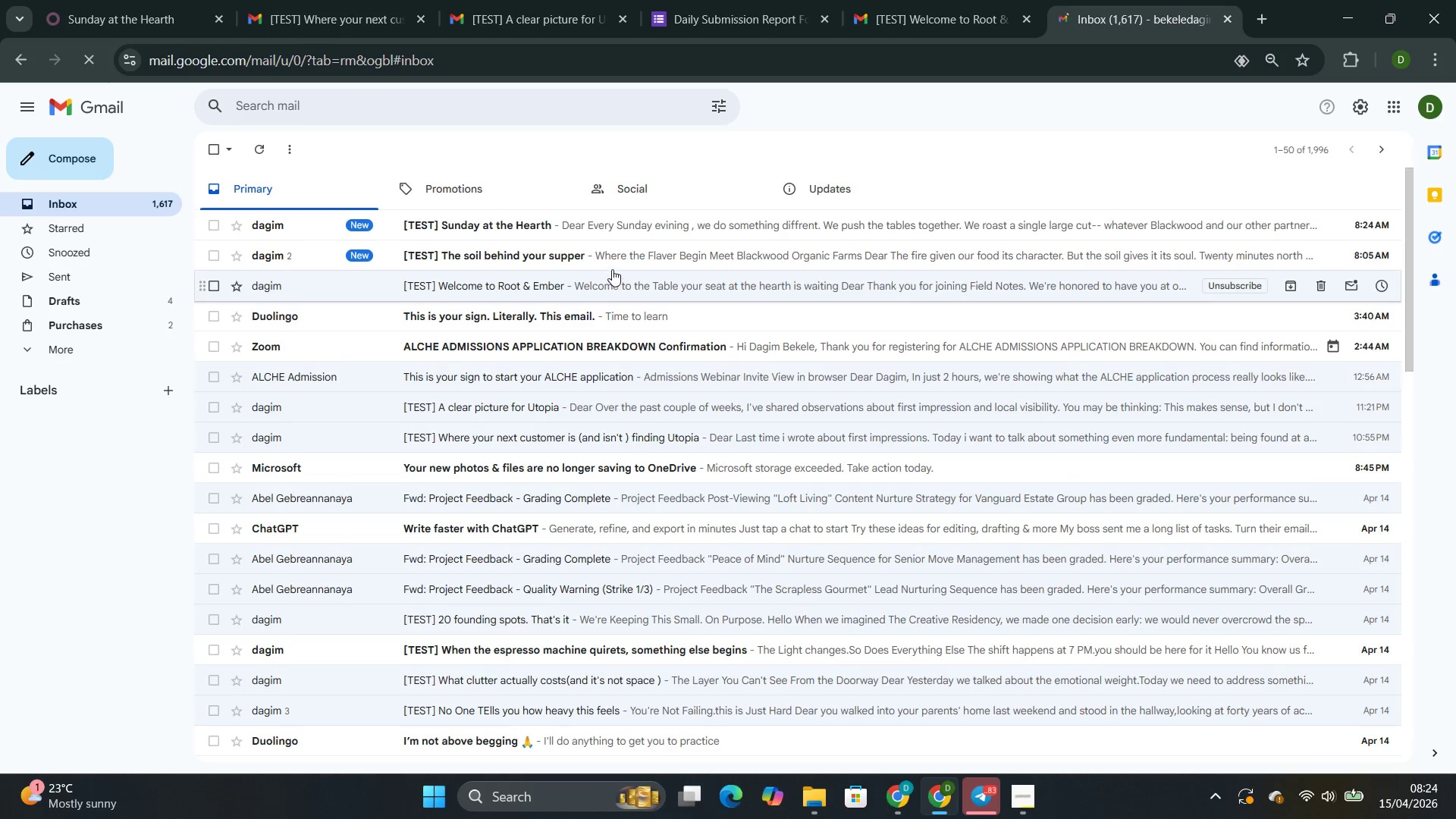 
left_click([609, 256])
 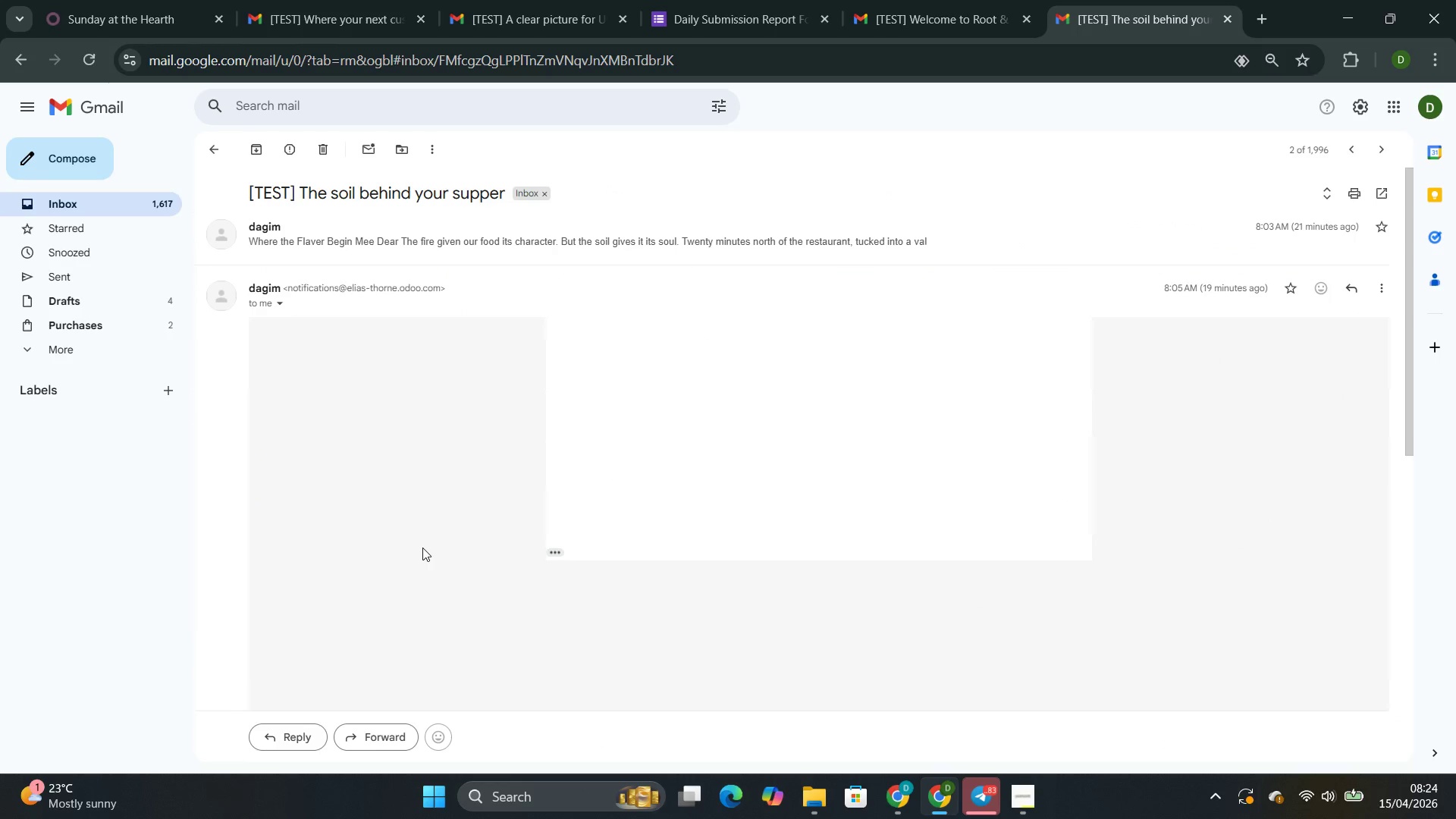 
scroll: coordinate [422, 546], scroll_direction: up, amount: 5.0
 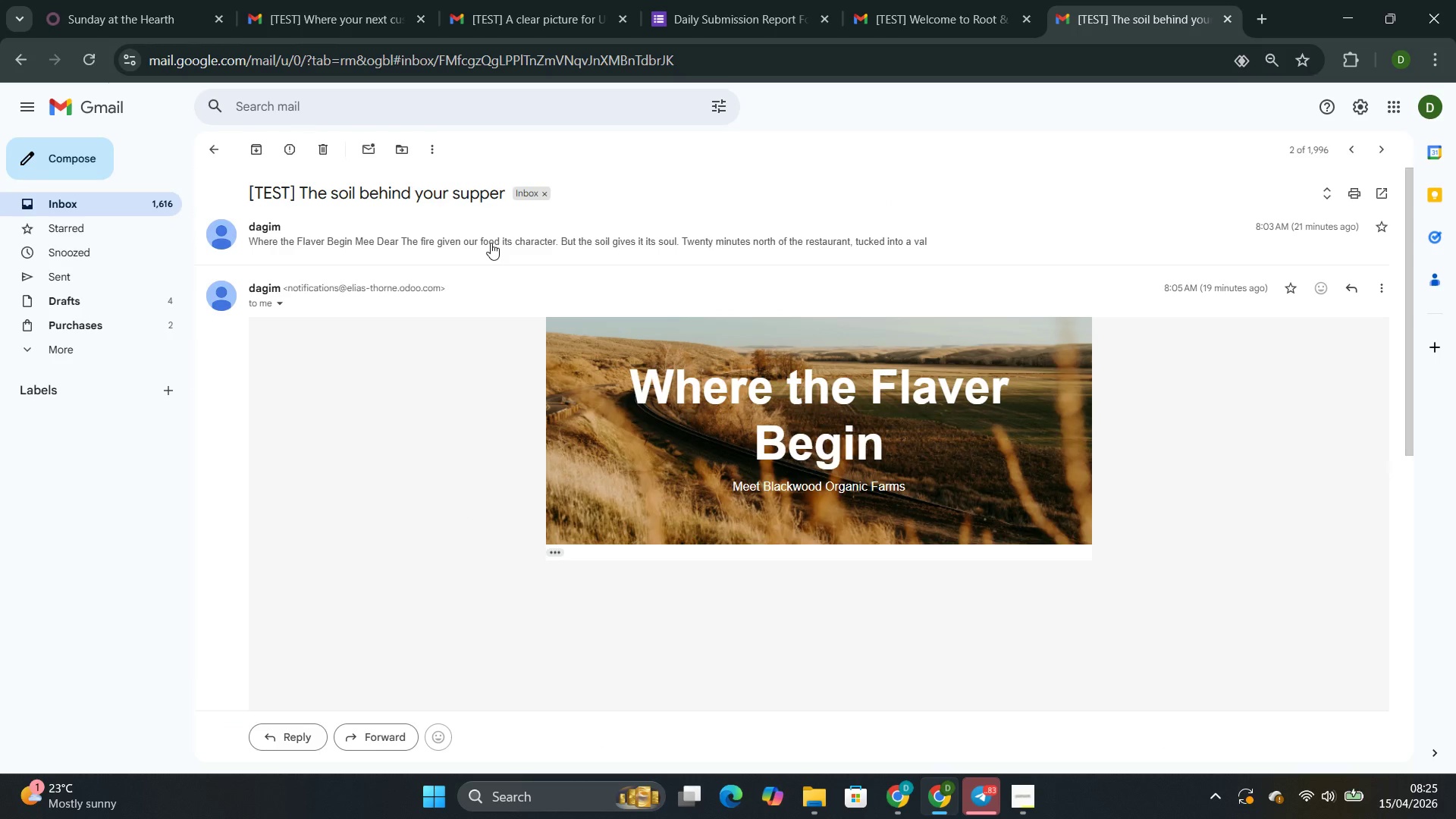 
left_click([943, 9])
 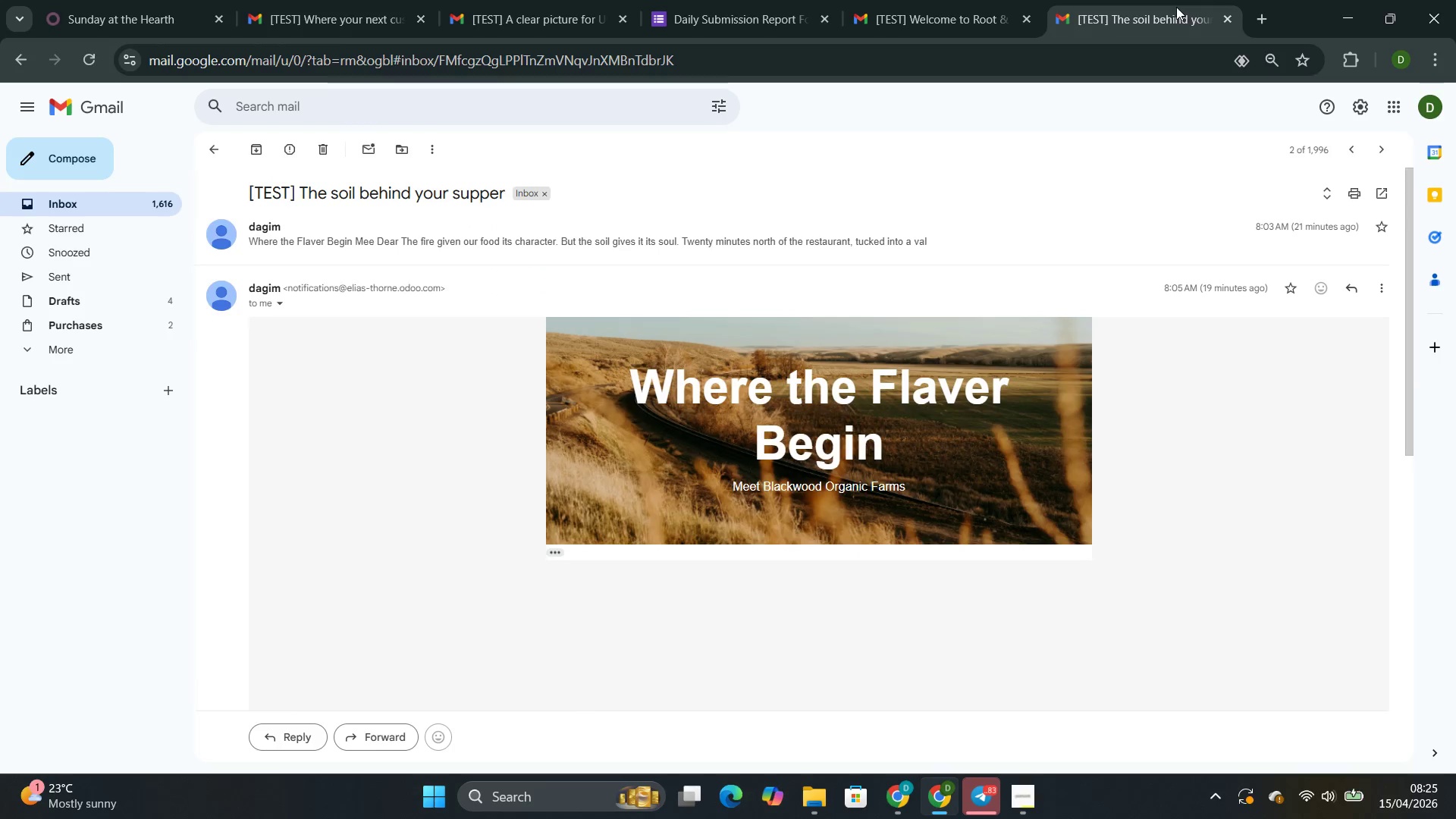 
scroll: coordinate [824, 444], scroll_direction: none, amount: 0.0
 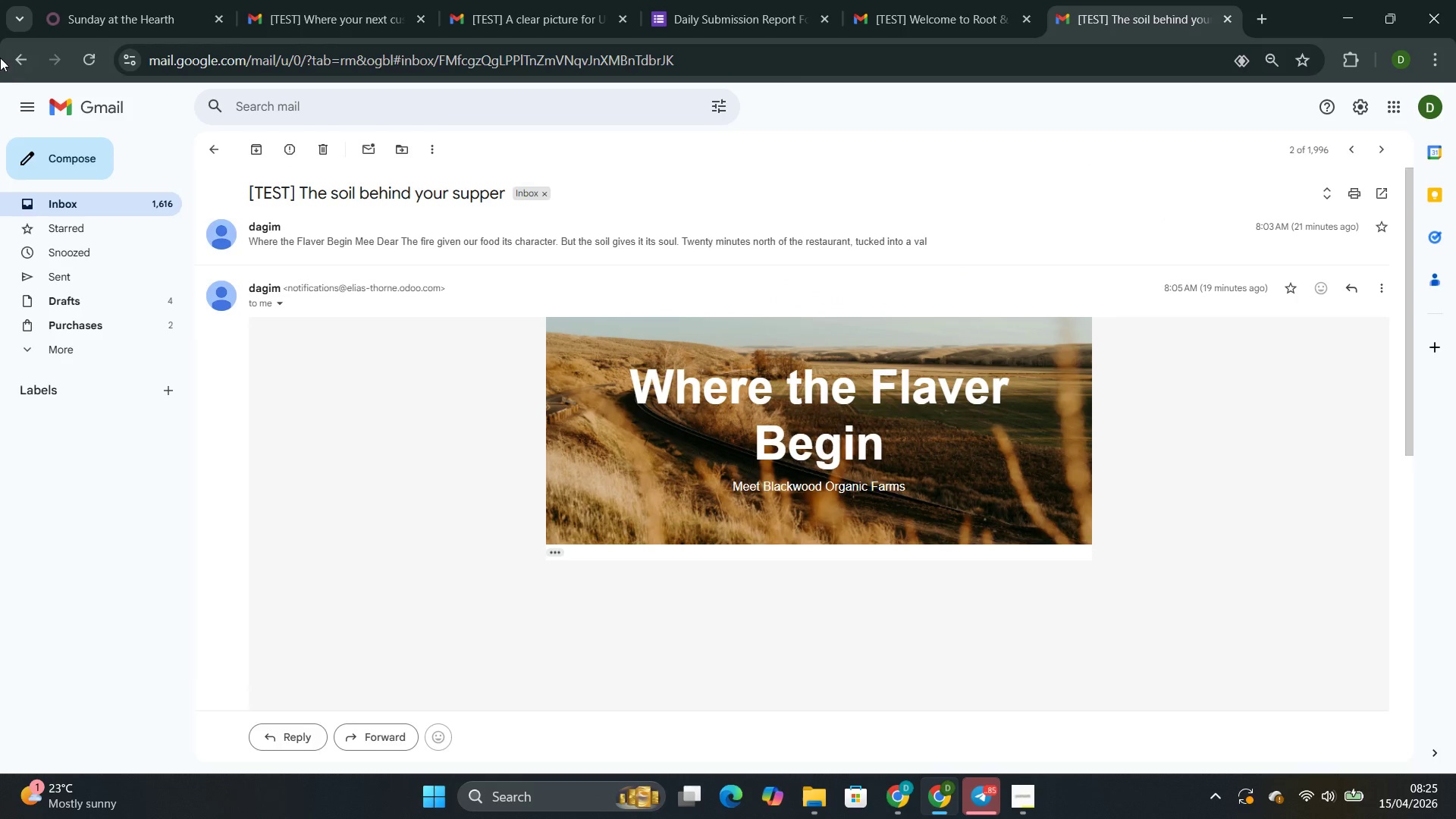 
left_click([4, 55])
 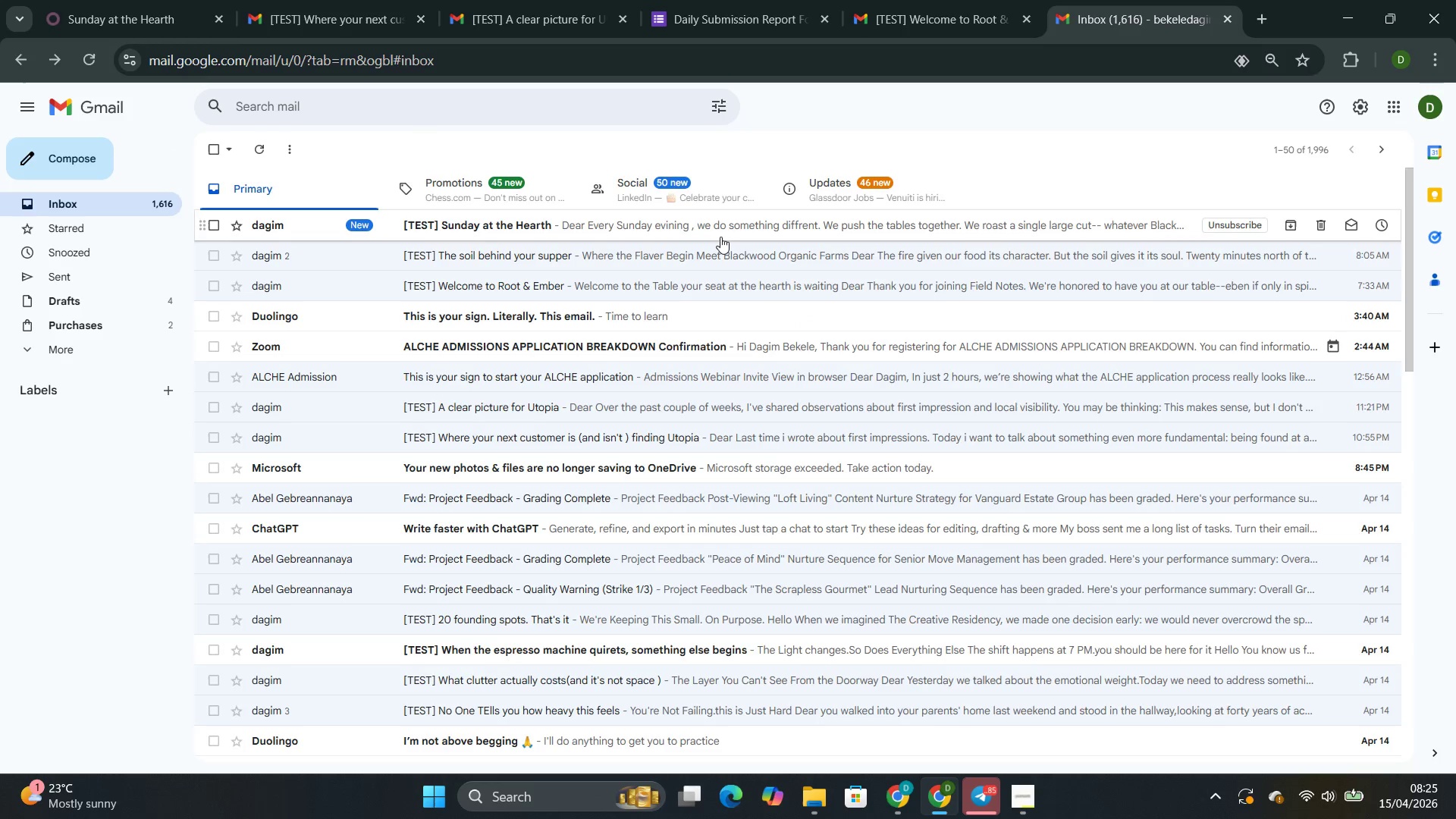 
left_click([721, 225])
 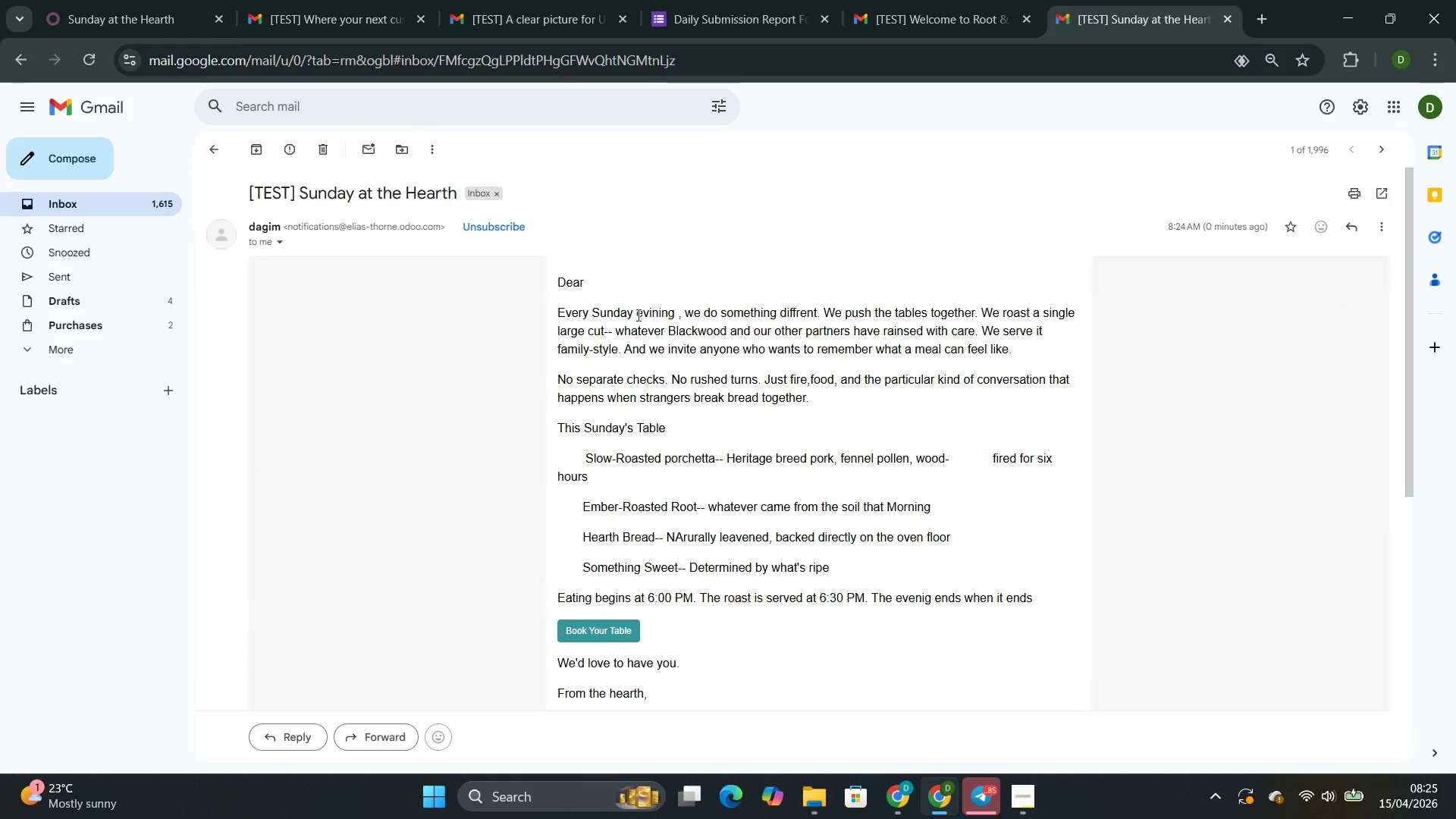 
scroll: coordinate [701, 485], scroll_direction: down, amount: 2.0
 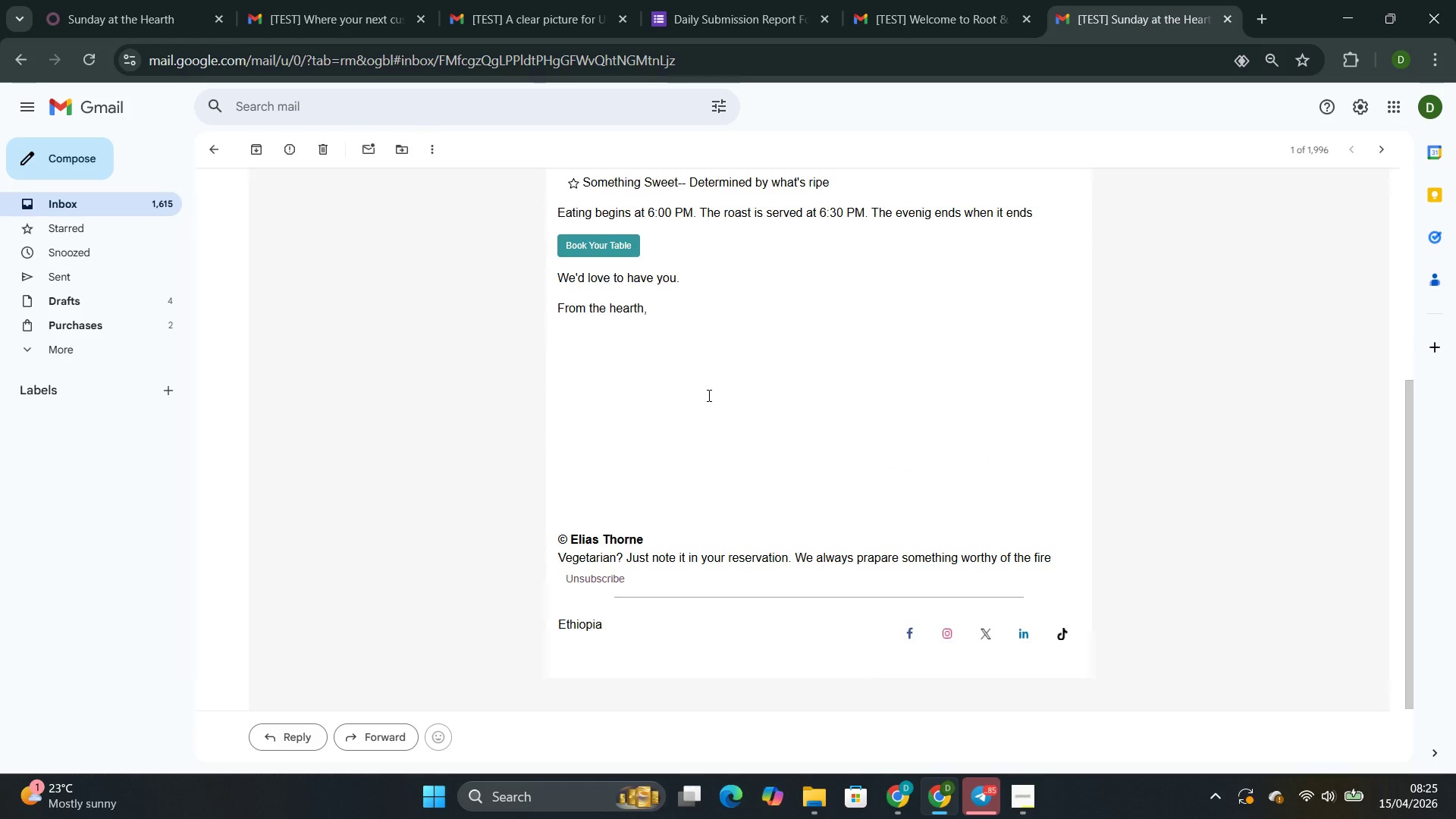 
left_click([708, 394])
 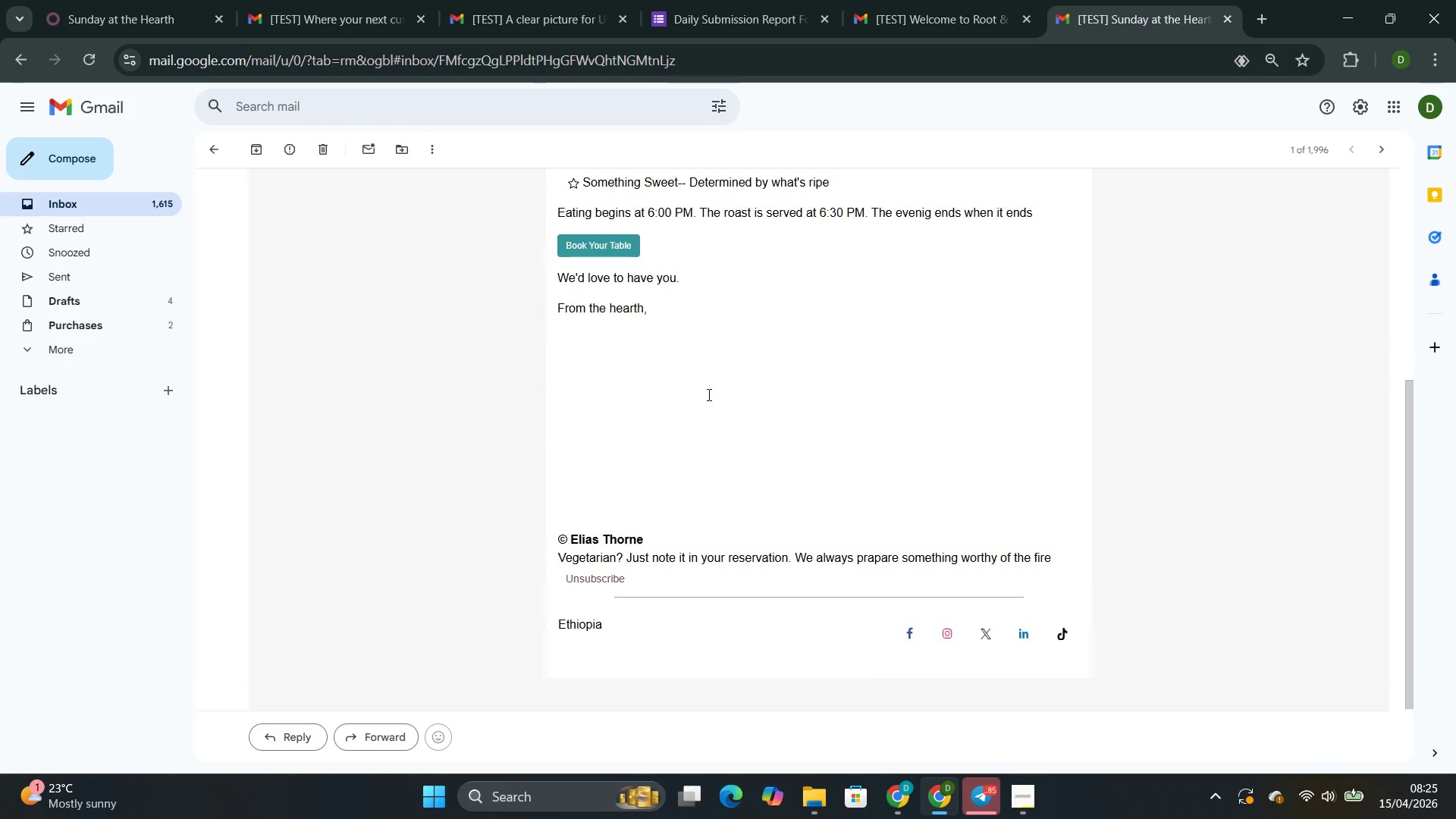 
scroll: coordinate [708, 394], scroll_direction: up, amount: 9.0
 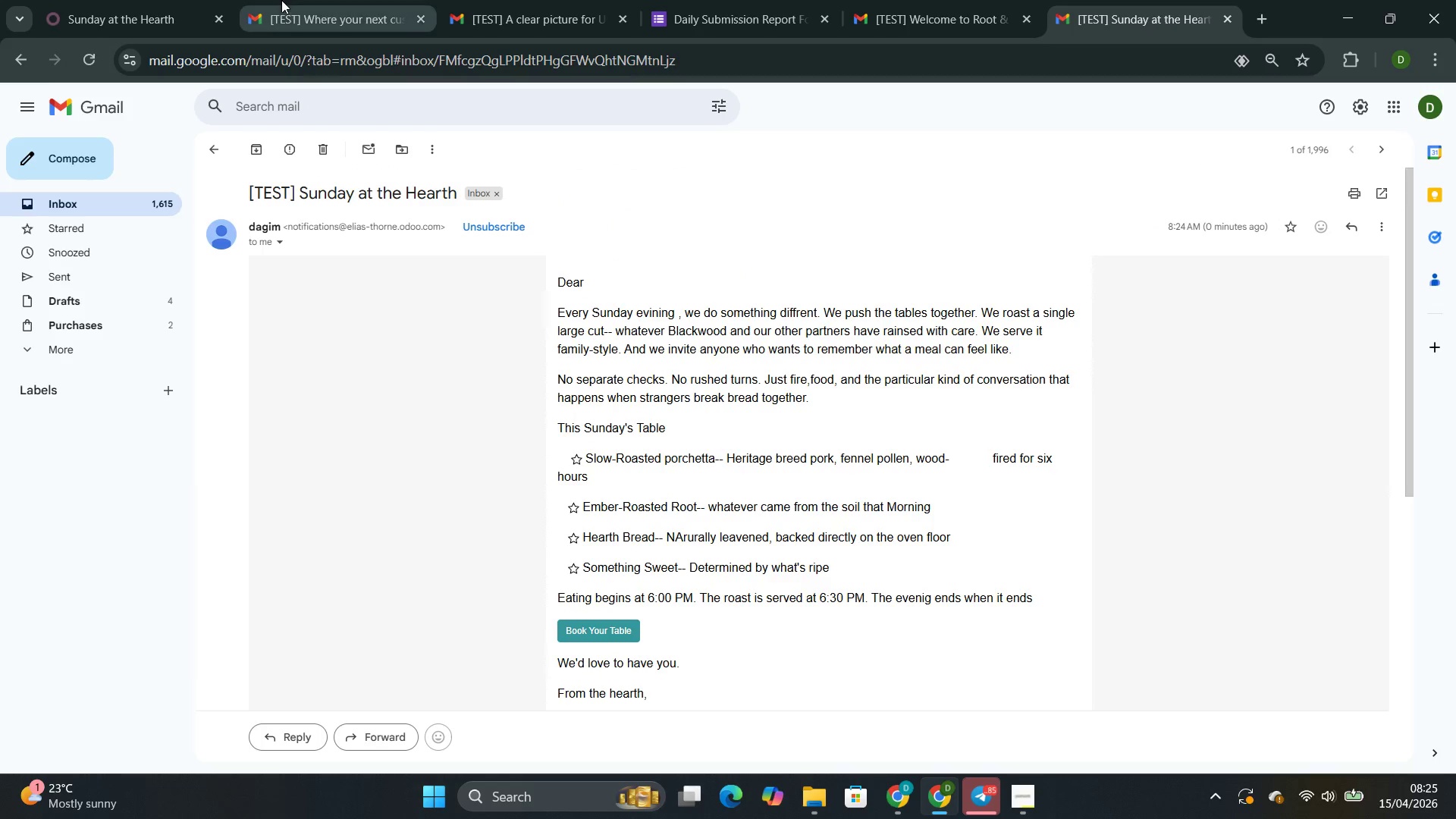 
left_click([47, 14])
 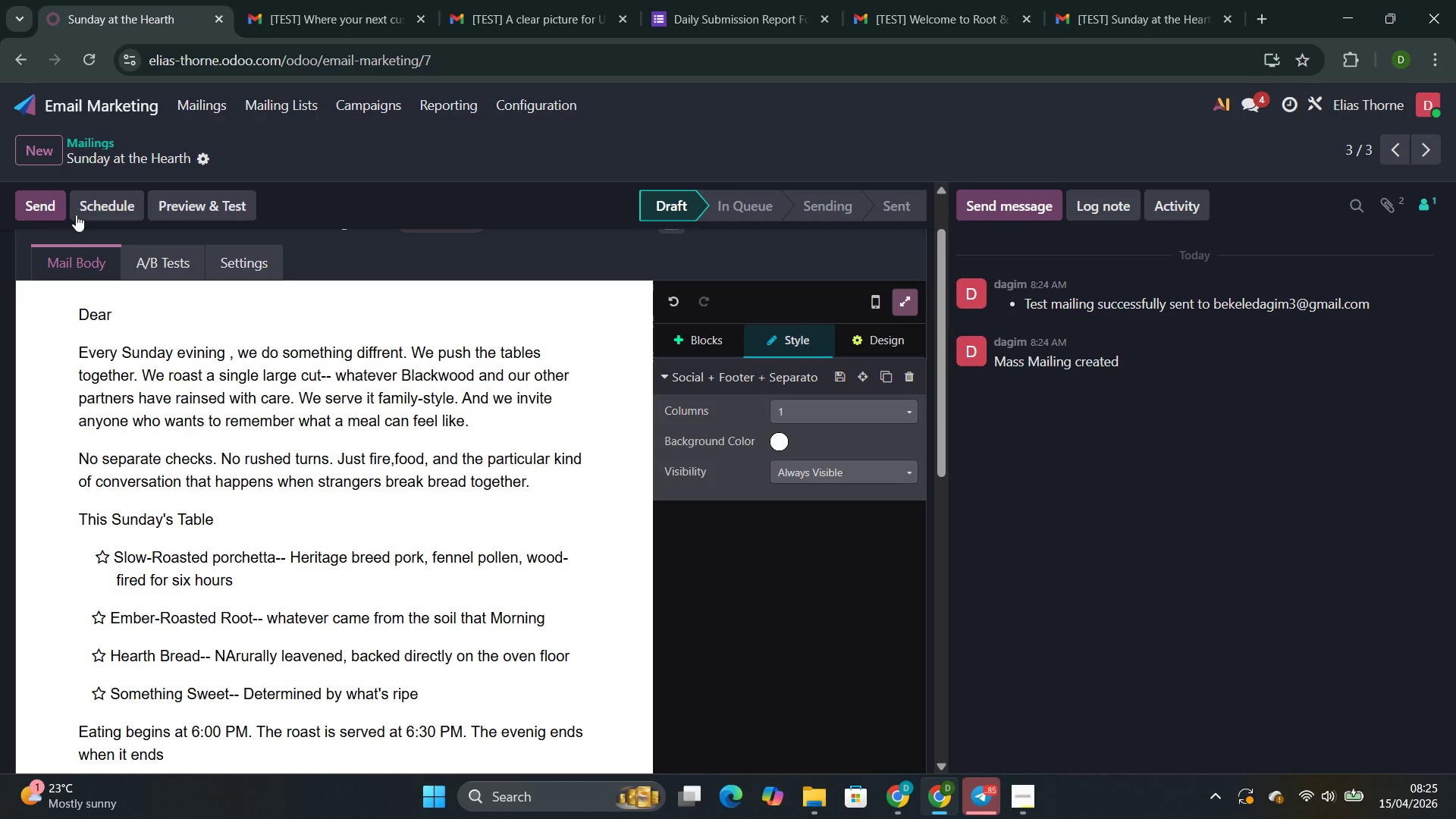 
left_click([49, 205])
 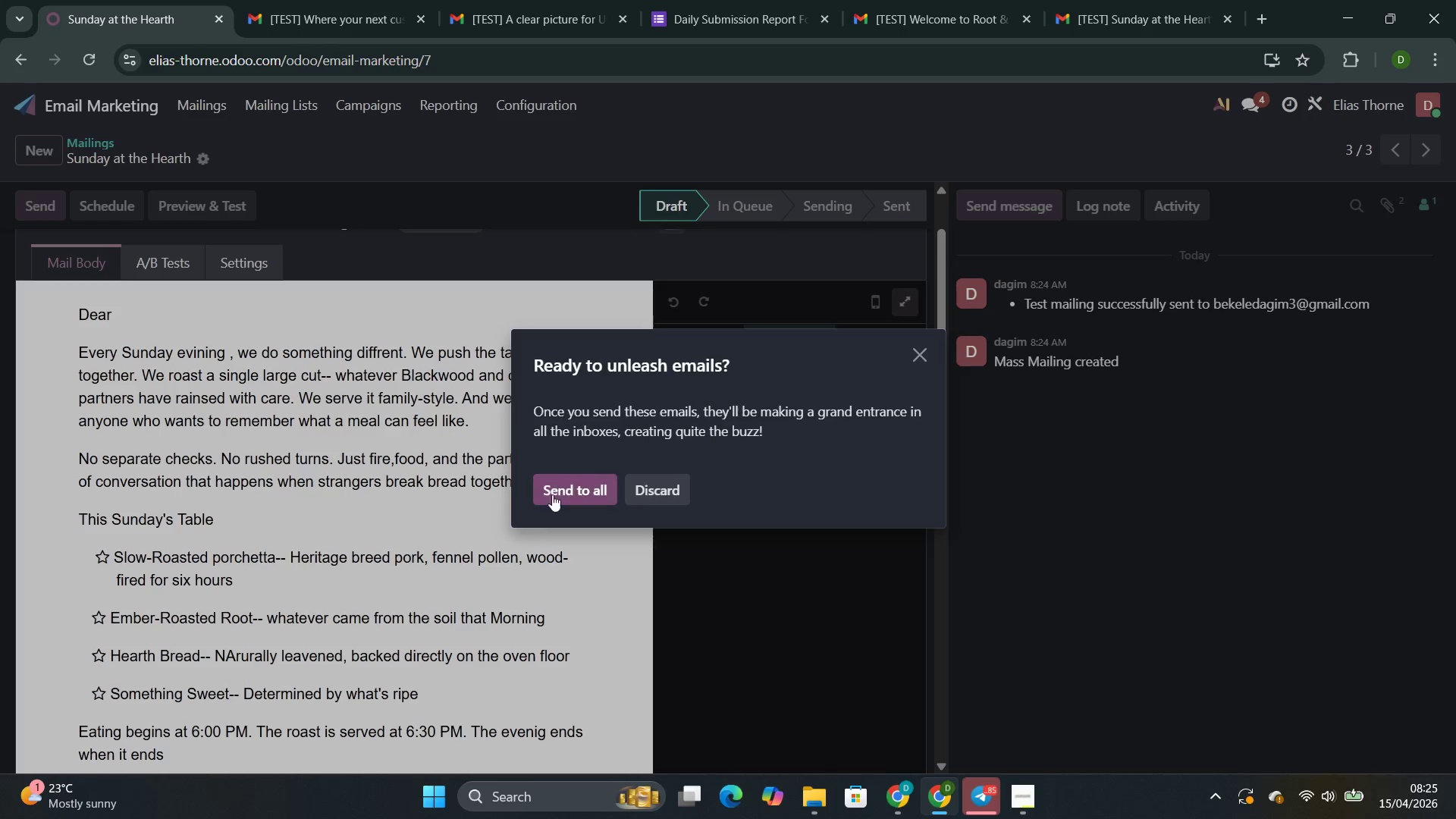 
left_click([564, 507])
 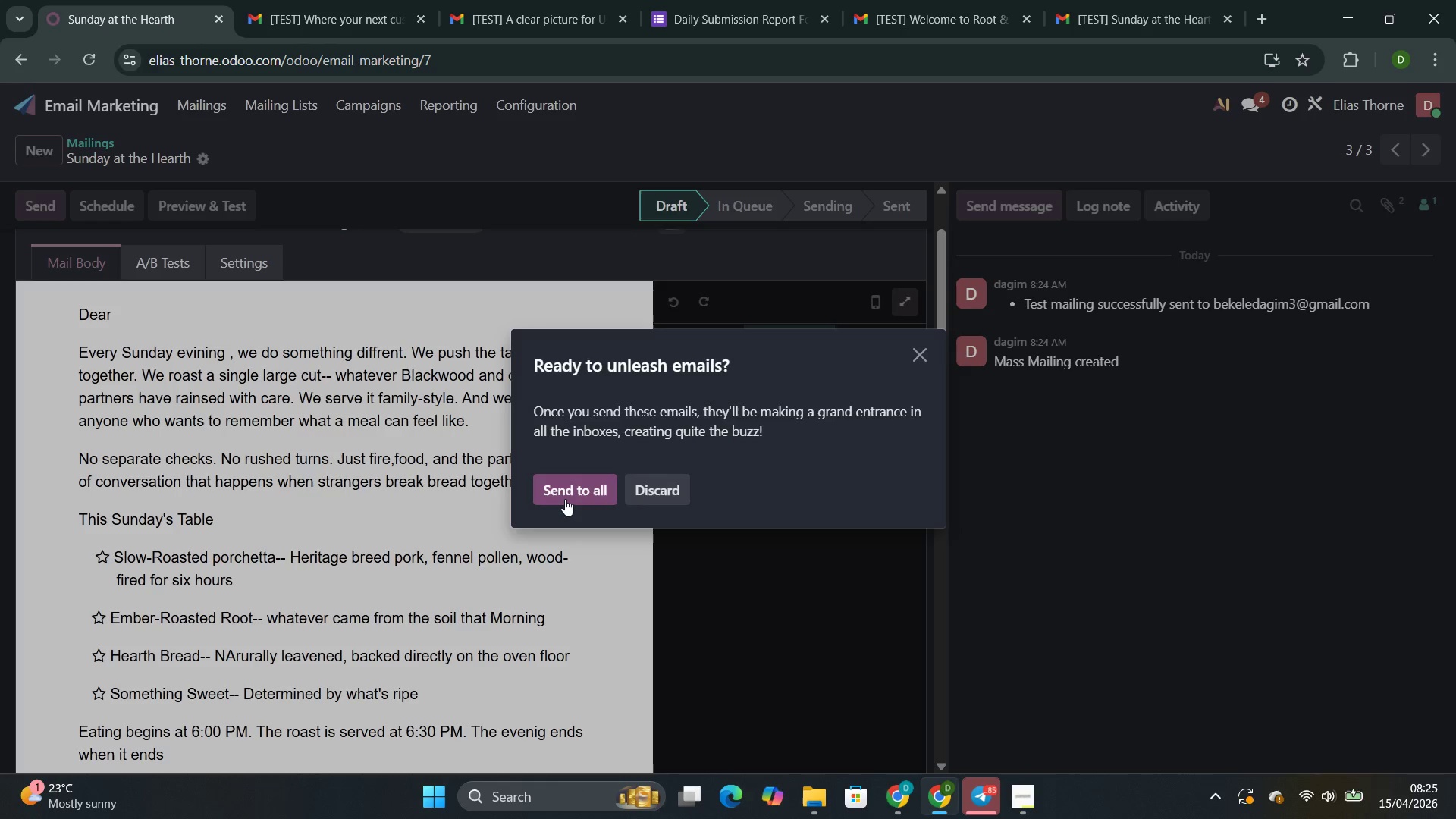 
left_click([565, 499])
 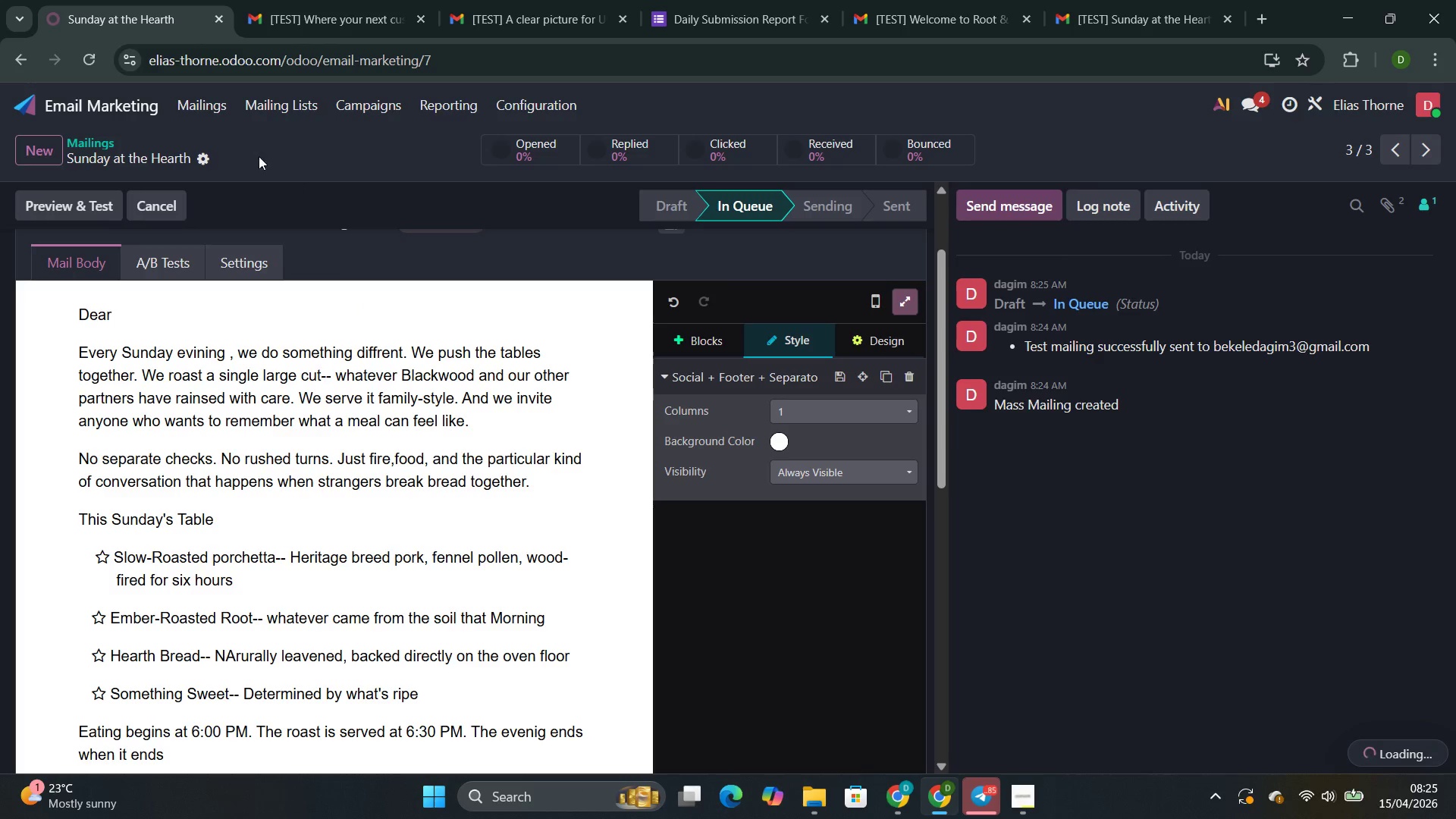 
left_click([209, 109])
 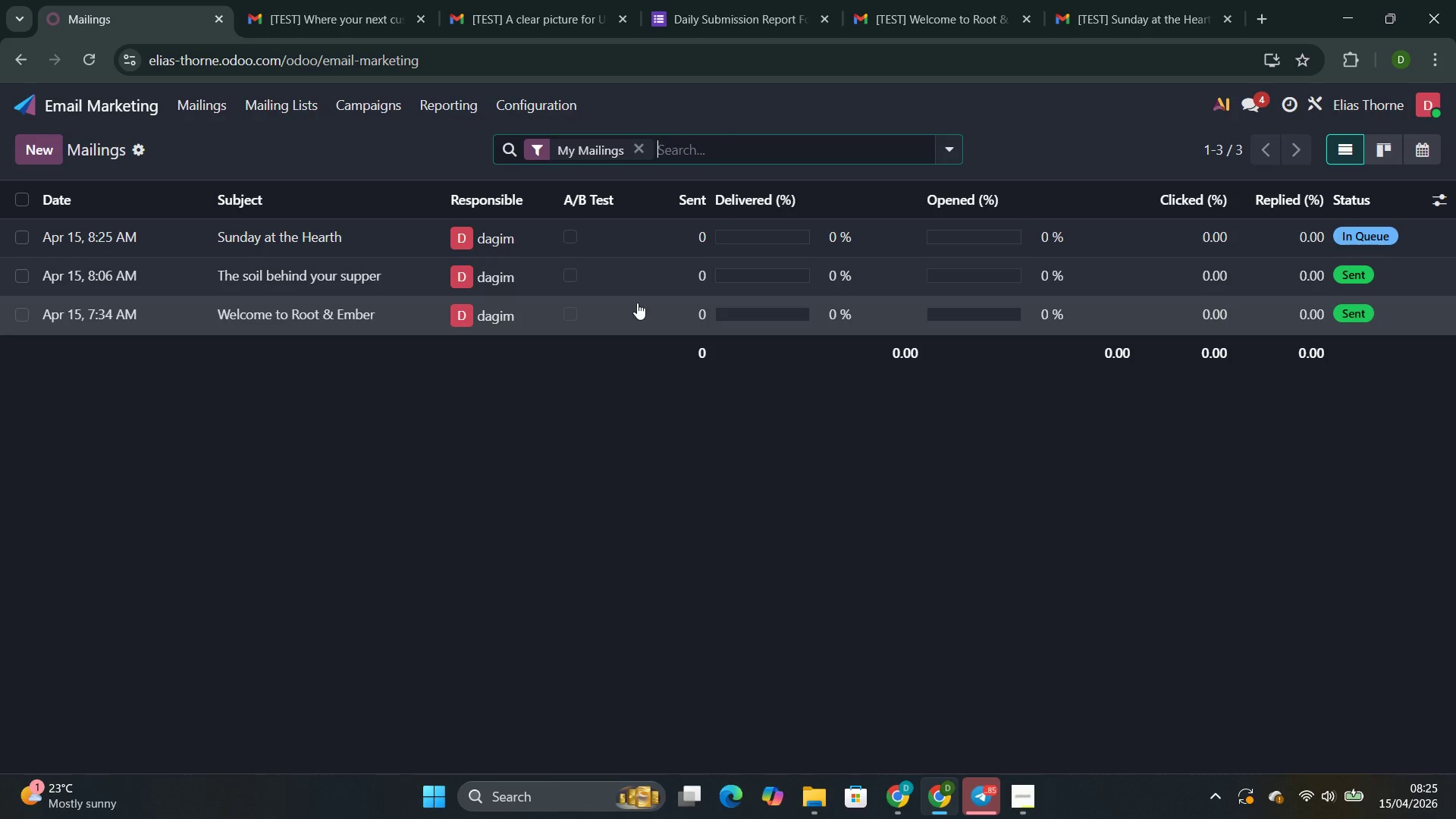 
left_click([629, 280])
 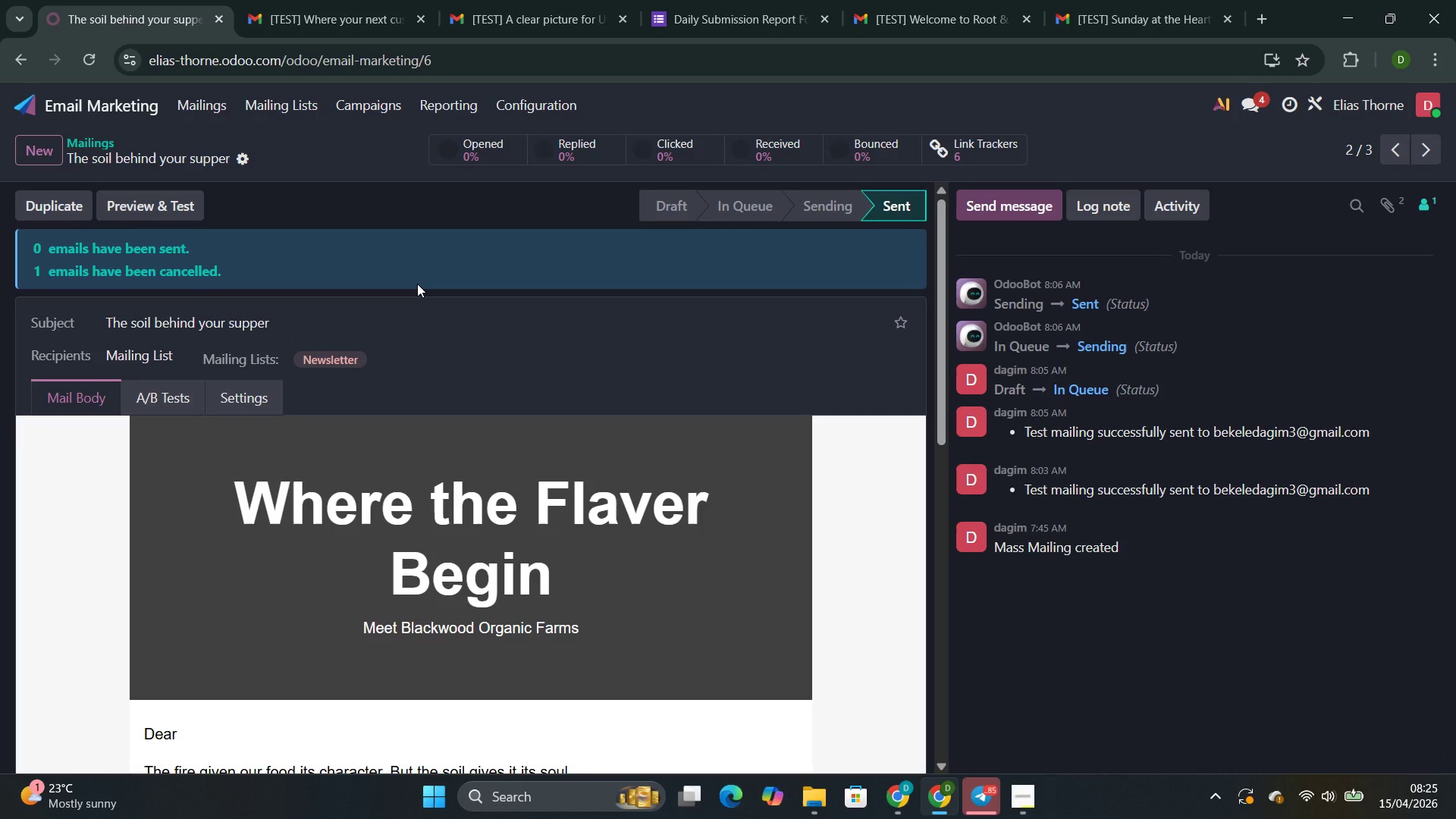 
wait(5.3)
 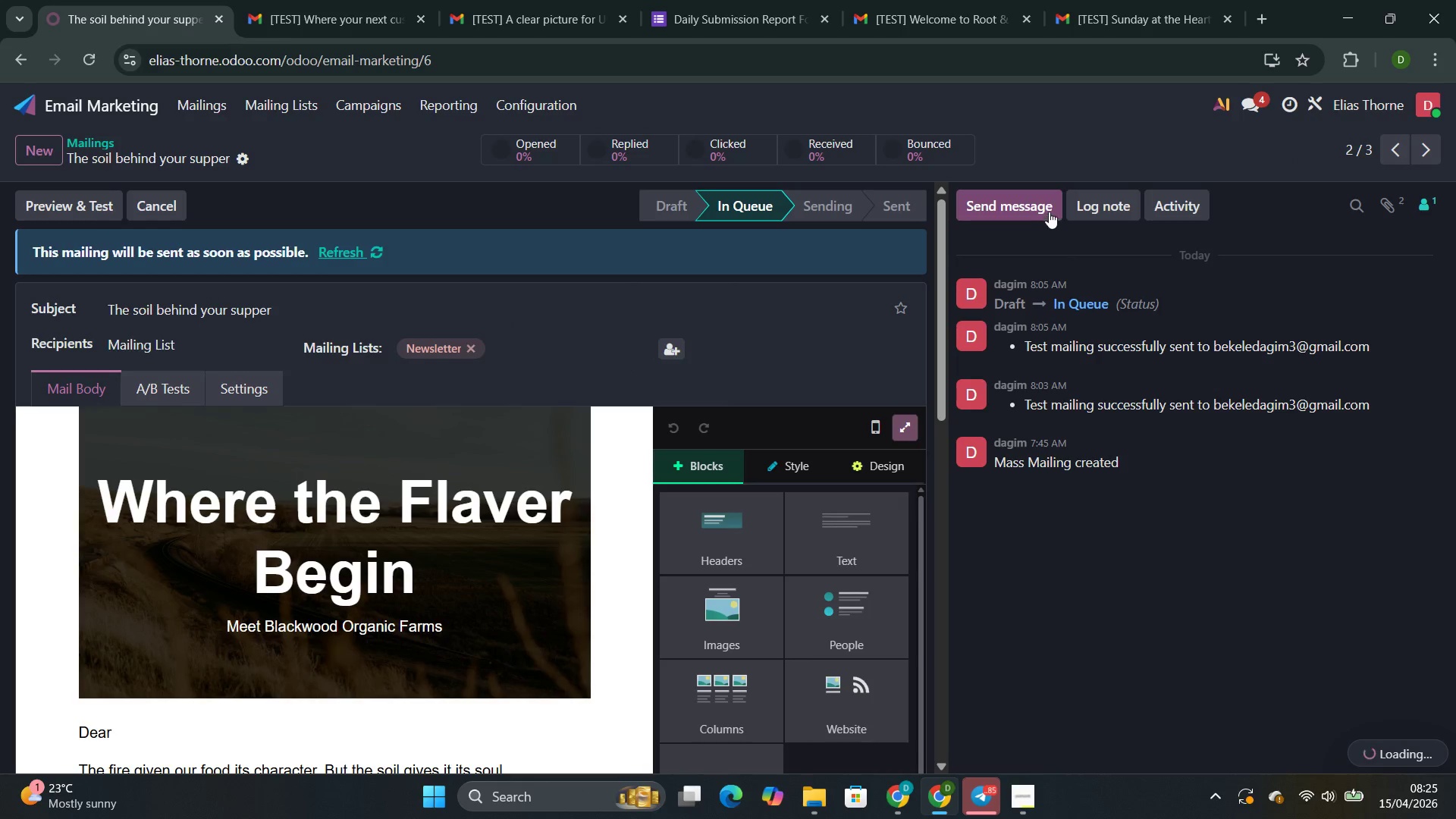 
scroll: coordinate [444, 444], scroll_direction: down, amount: 4.0
 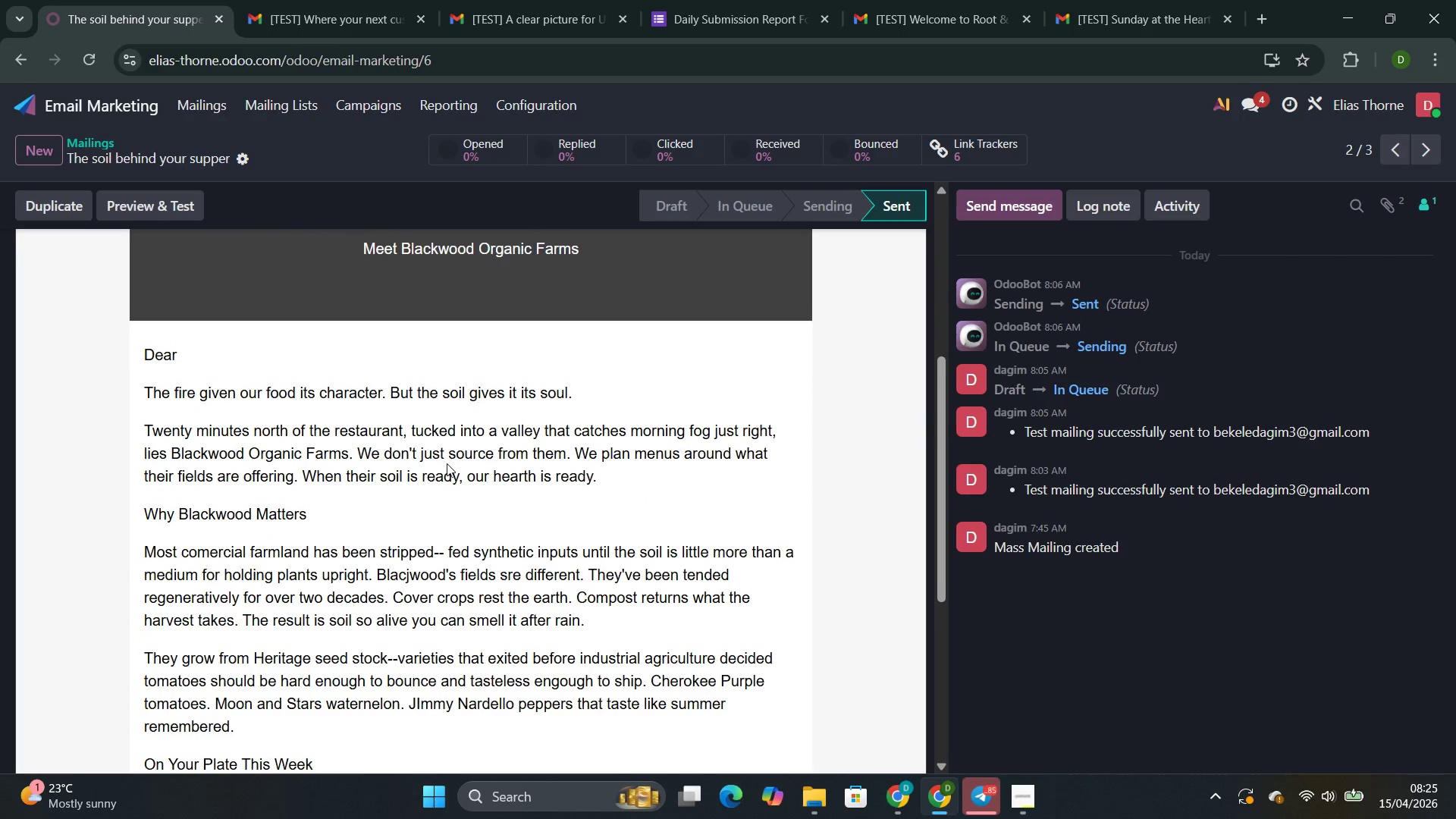 
scroll: coordinate [447, 463], scroll_direction: up, amount: 4.0
 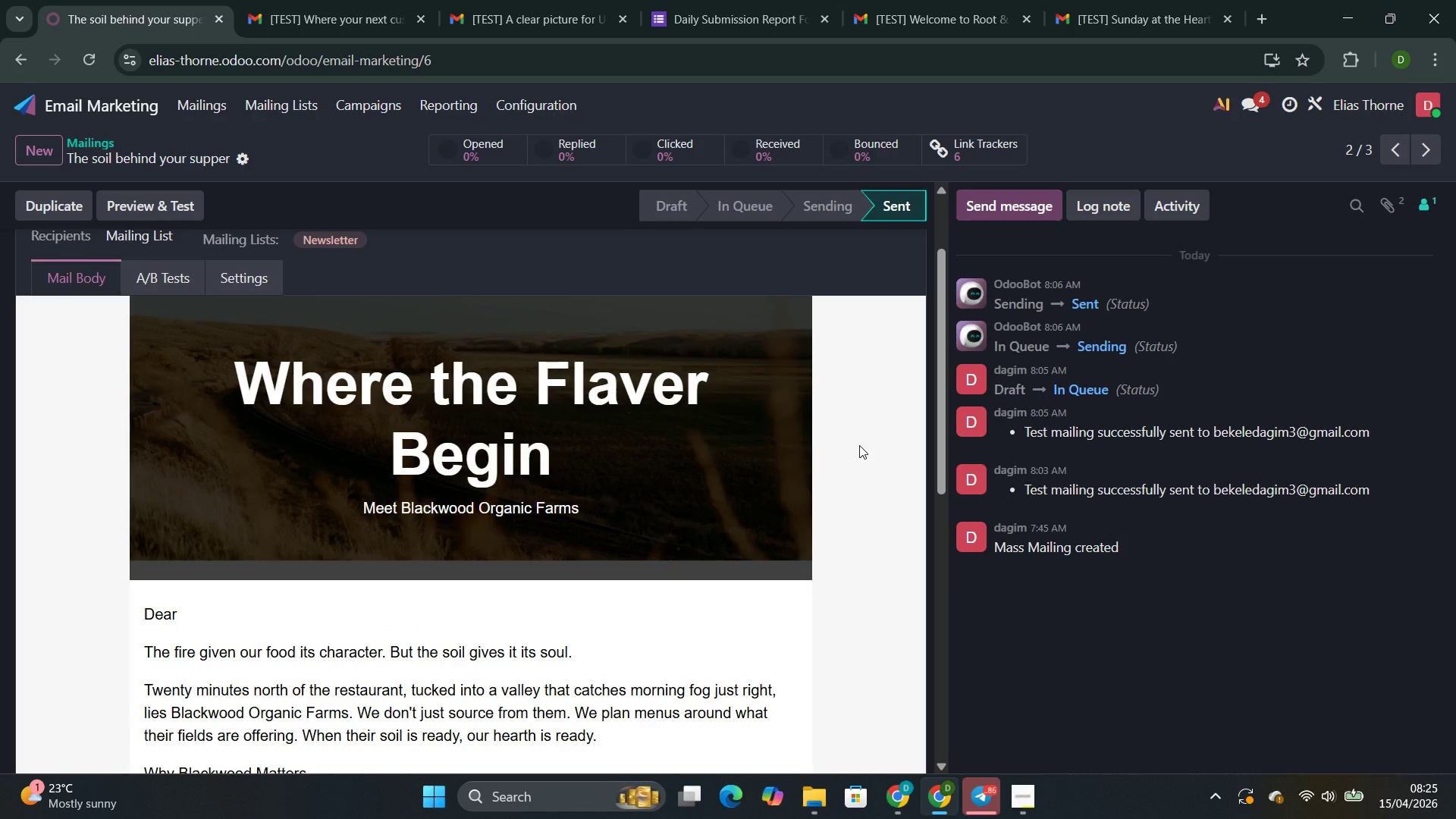 
wait(22.88)
 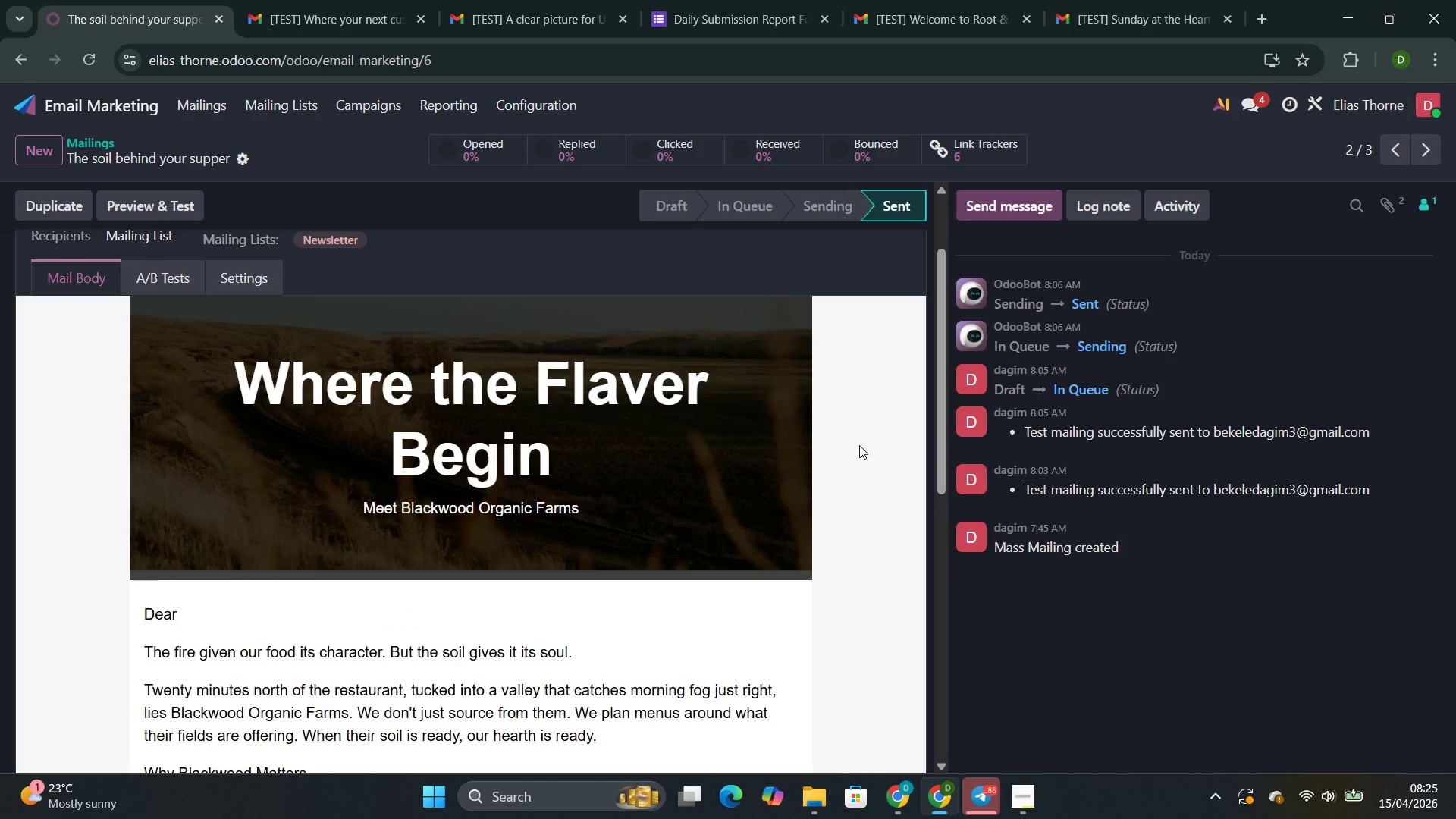 
key(Control+P)
 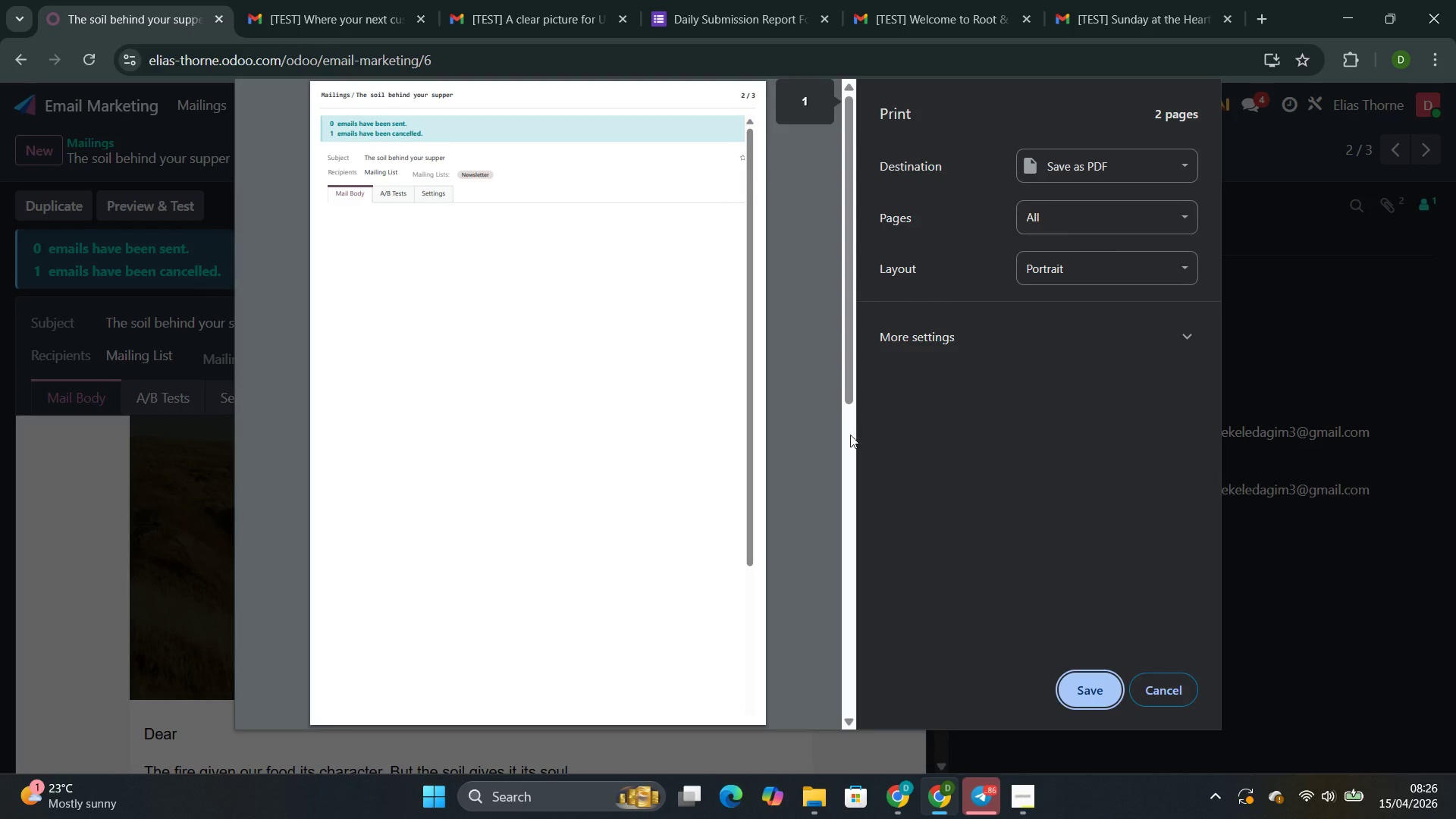 
scroll: coordinate [659, 473], scroll_direction: up, amount: 5.0
 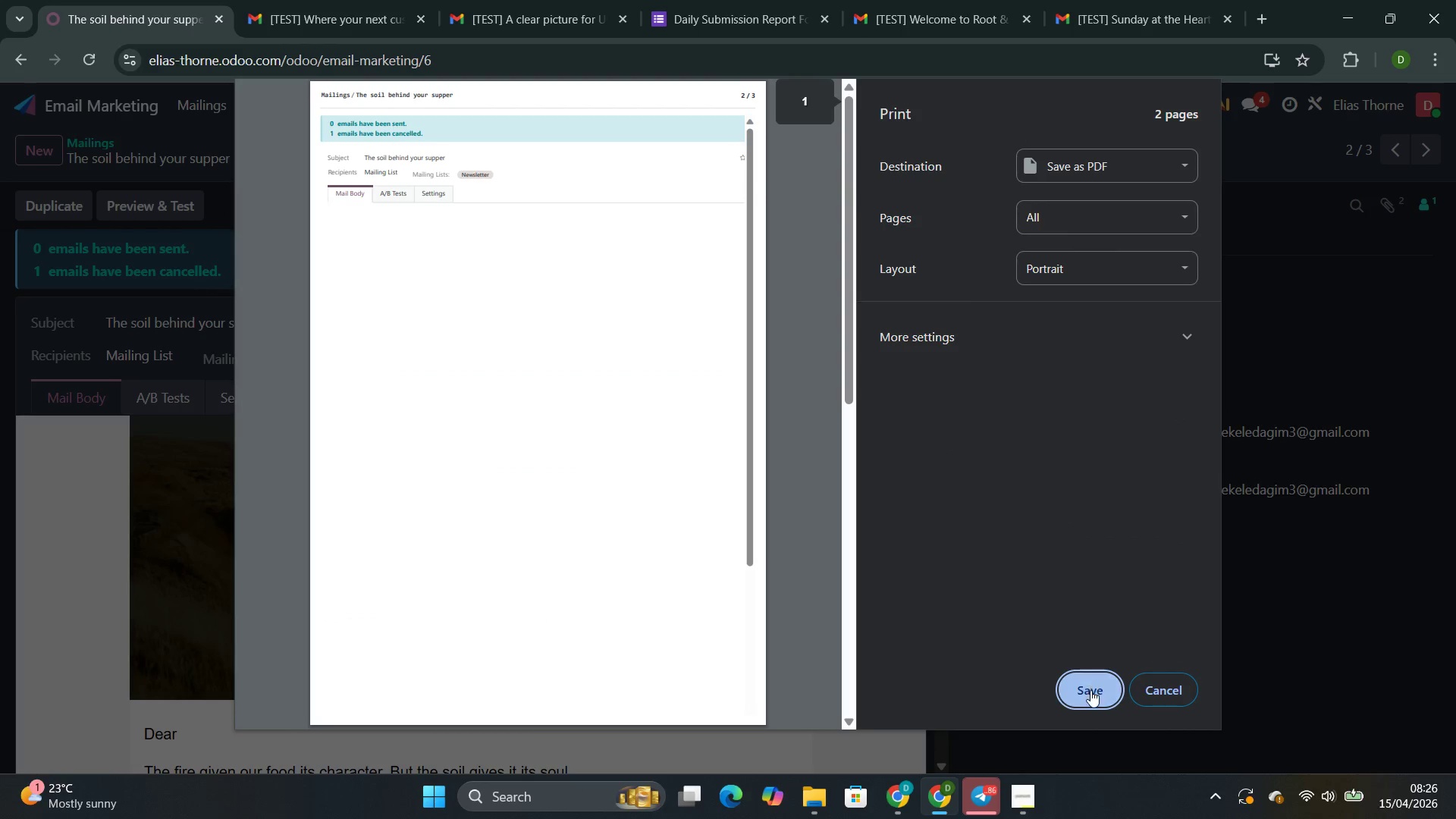 
left_click([1090, 690])
 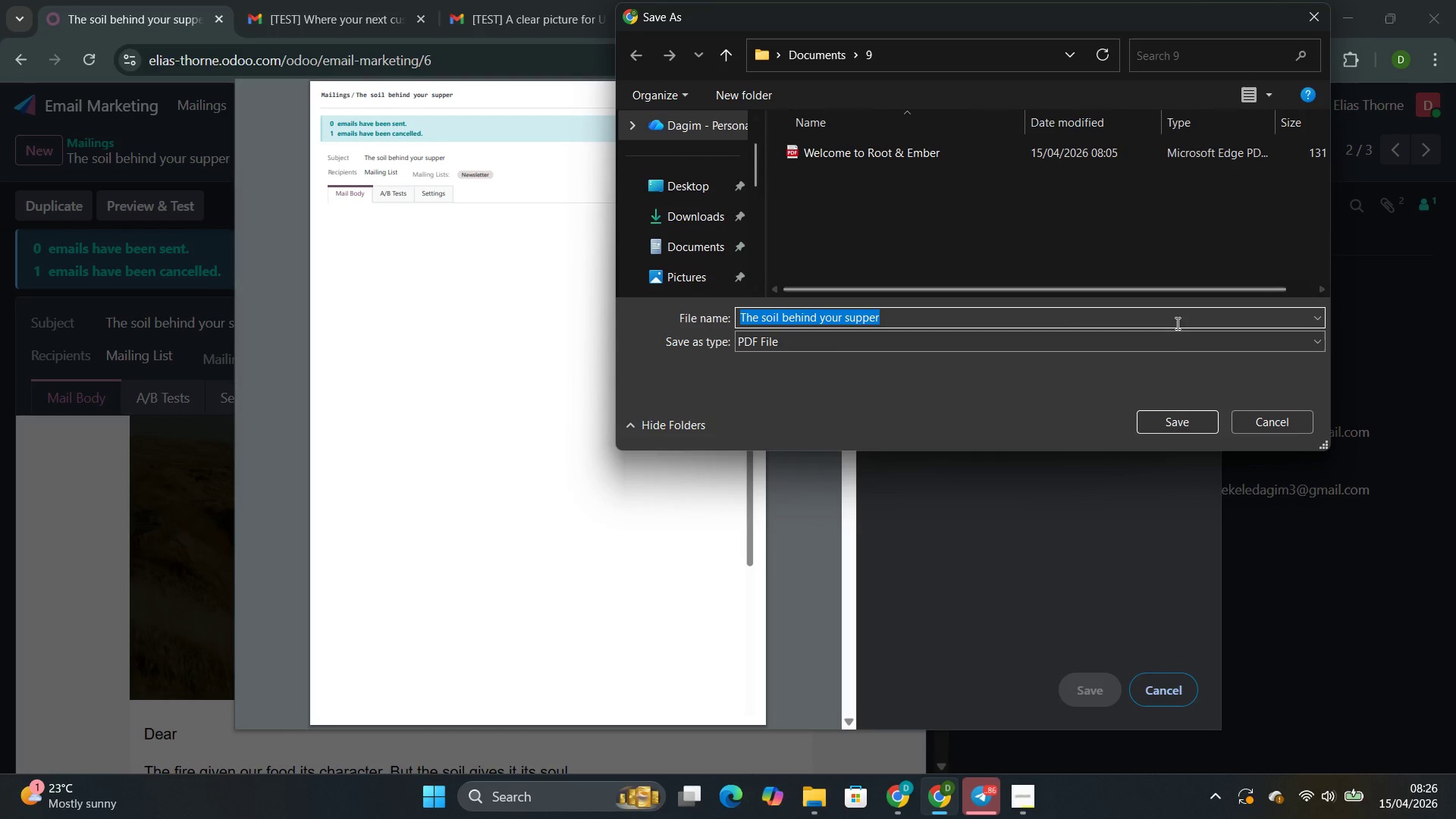 
left_click([1174, 415])
 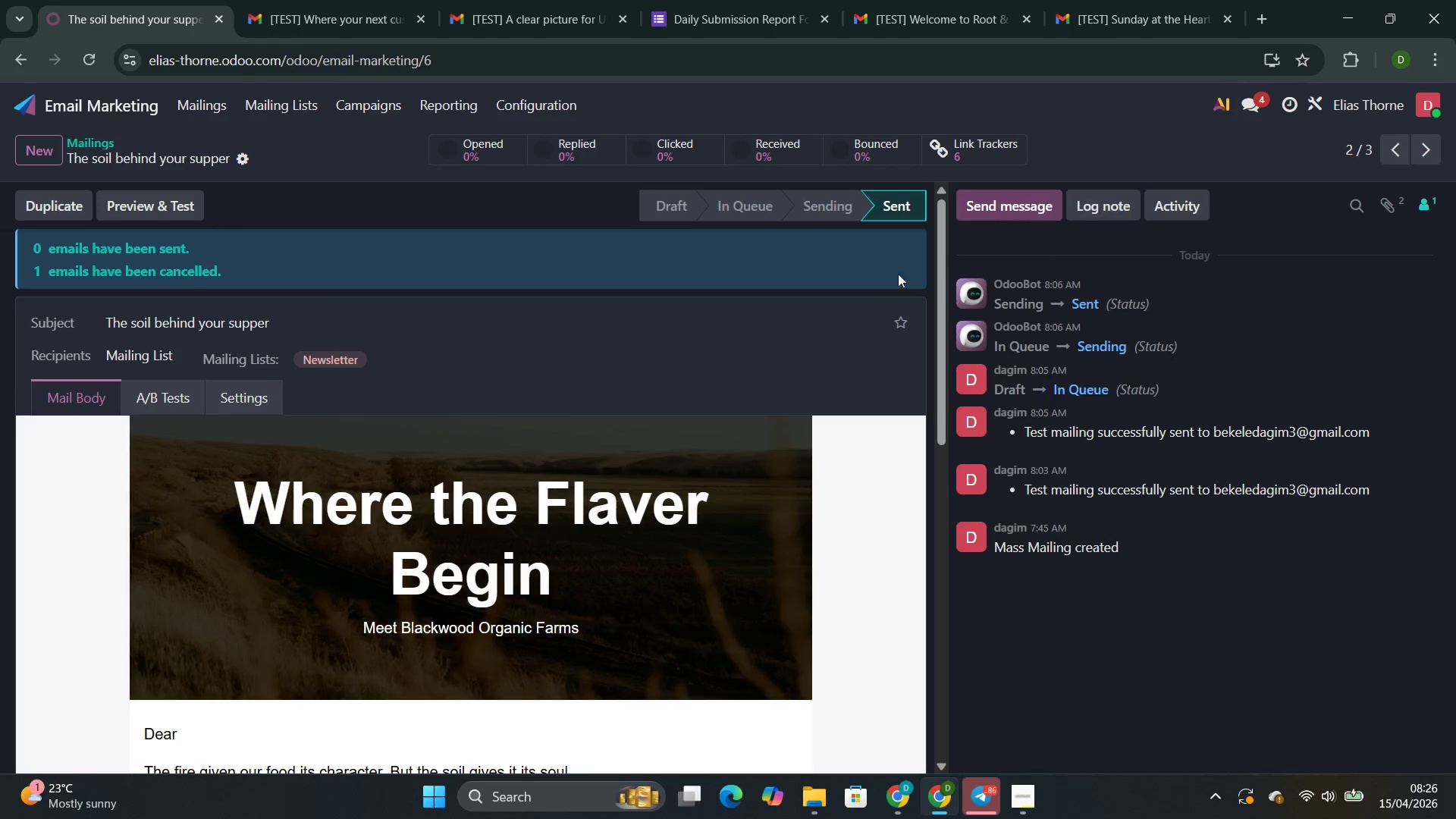 
scroll: coordinate [910, 411], scroll_direction: up, amount: 3.0
 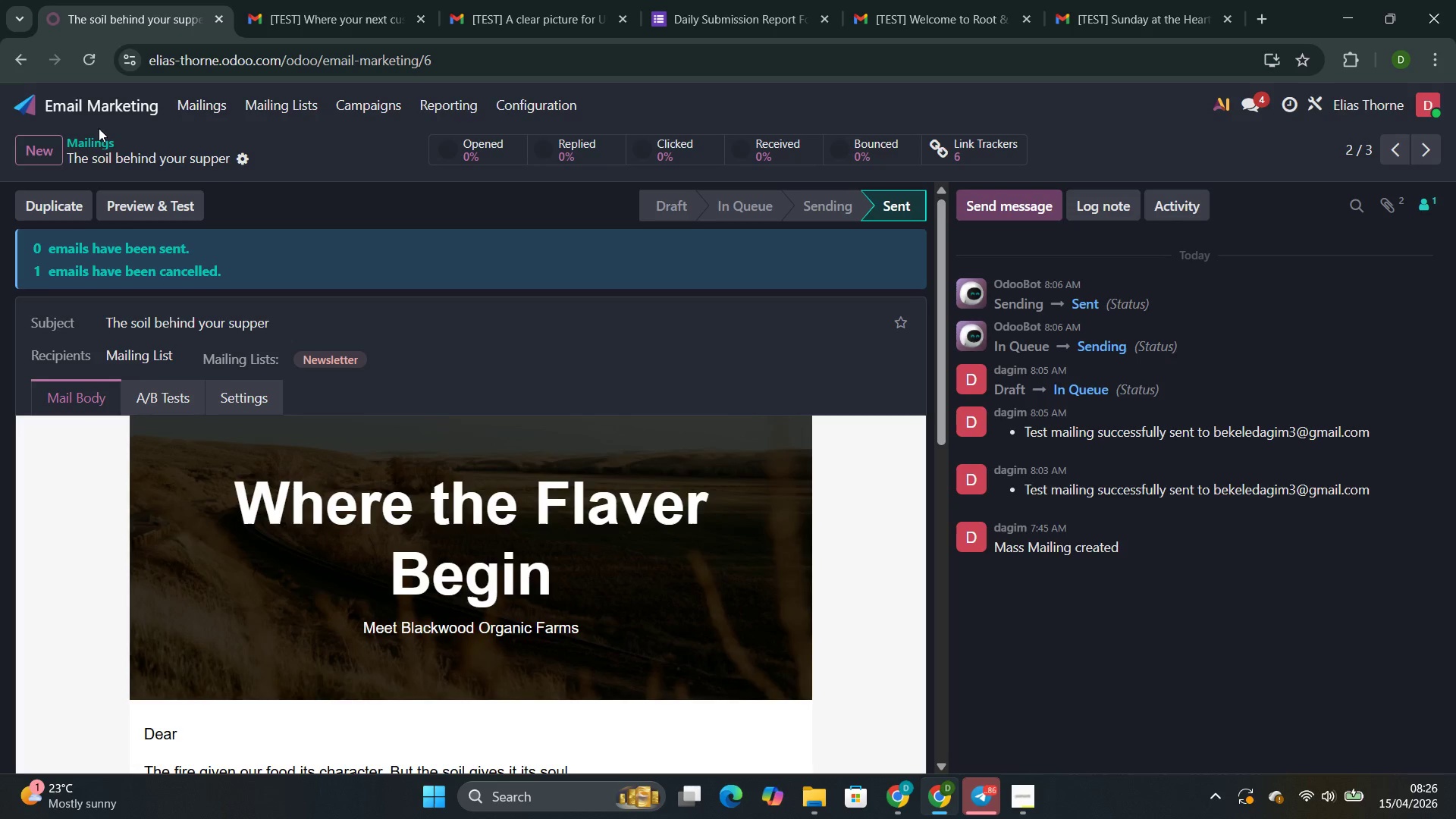 
left_click([207, 102])
 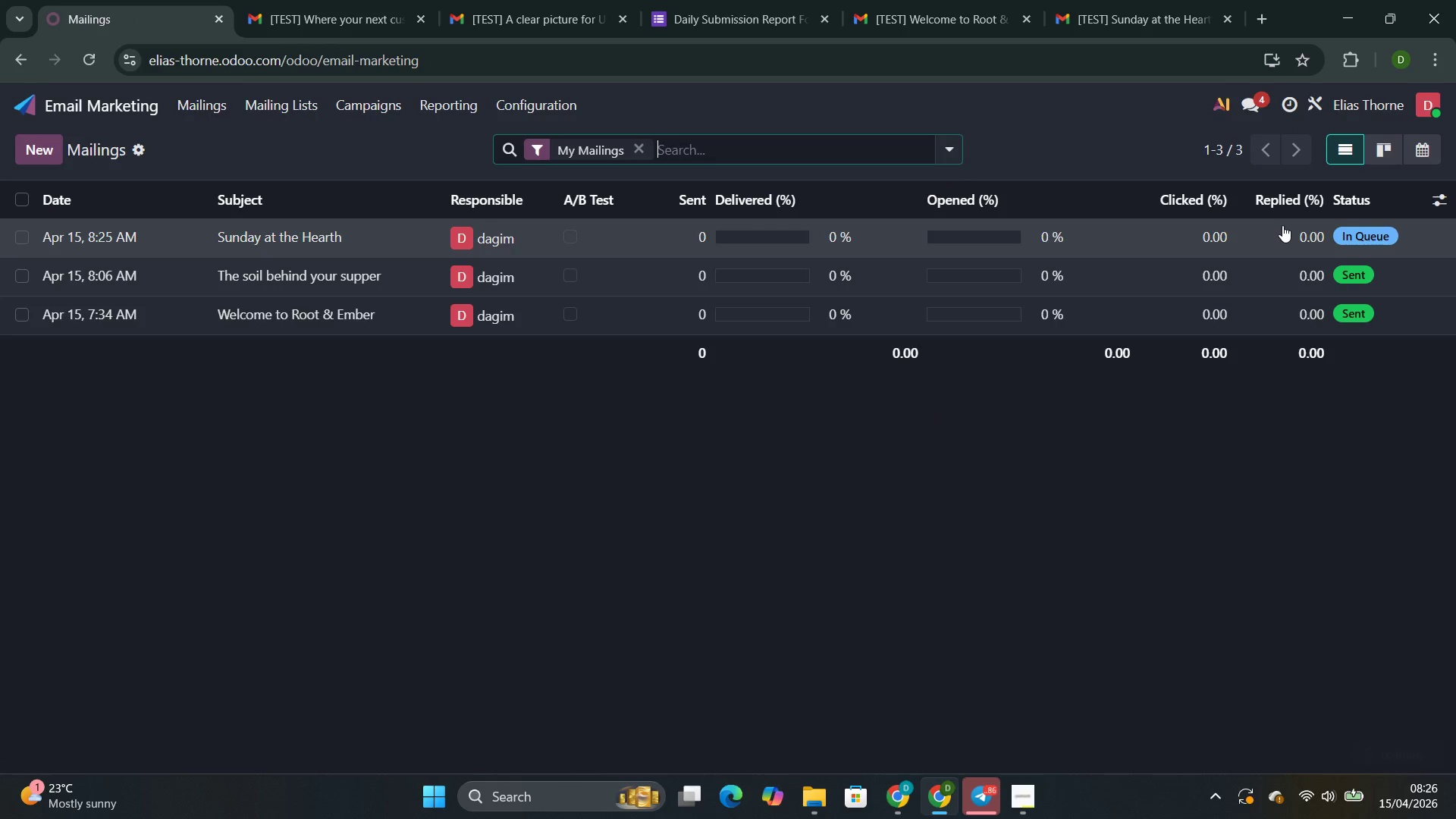 